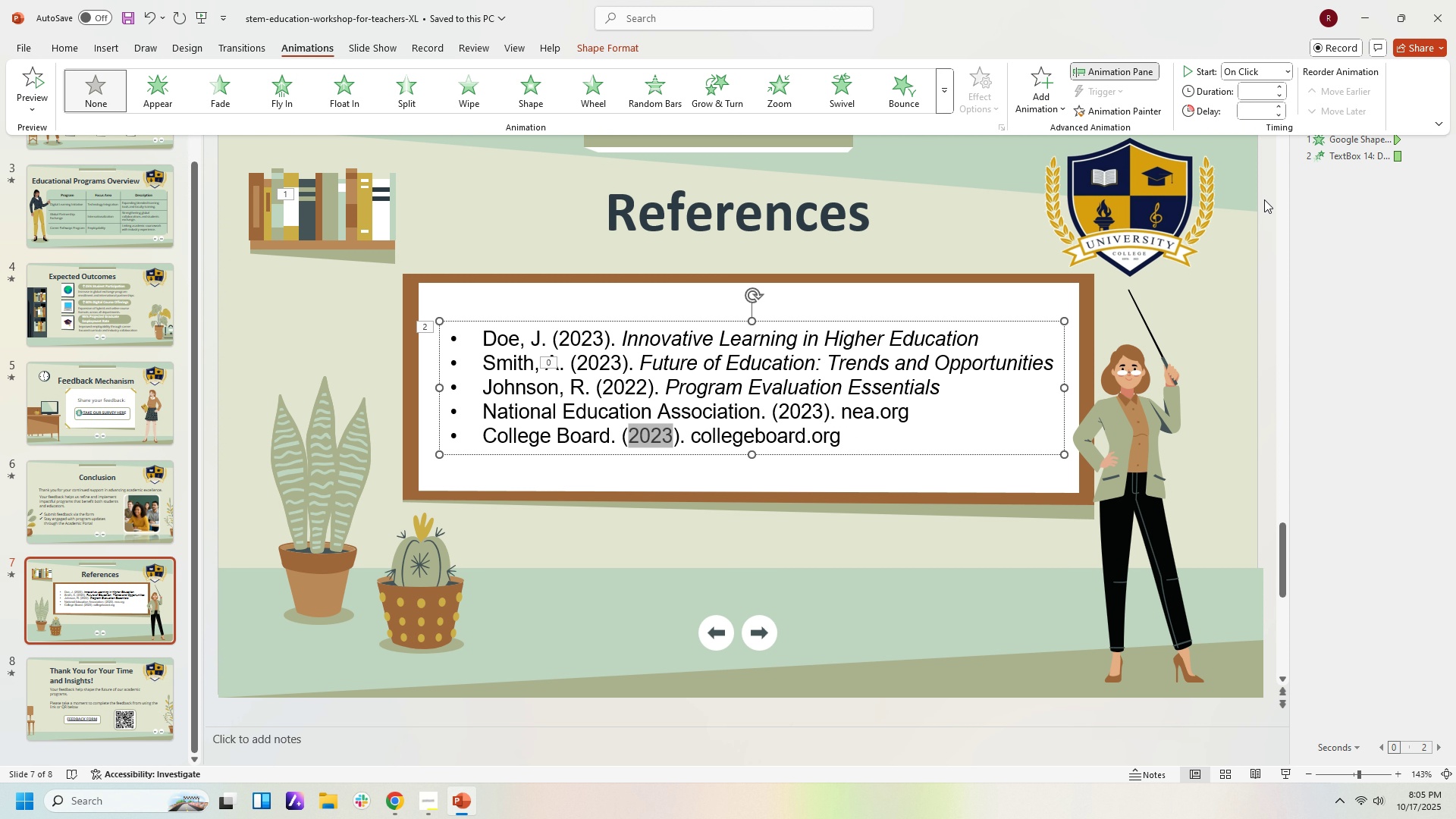 
wait(5.07)
 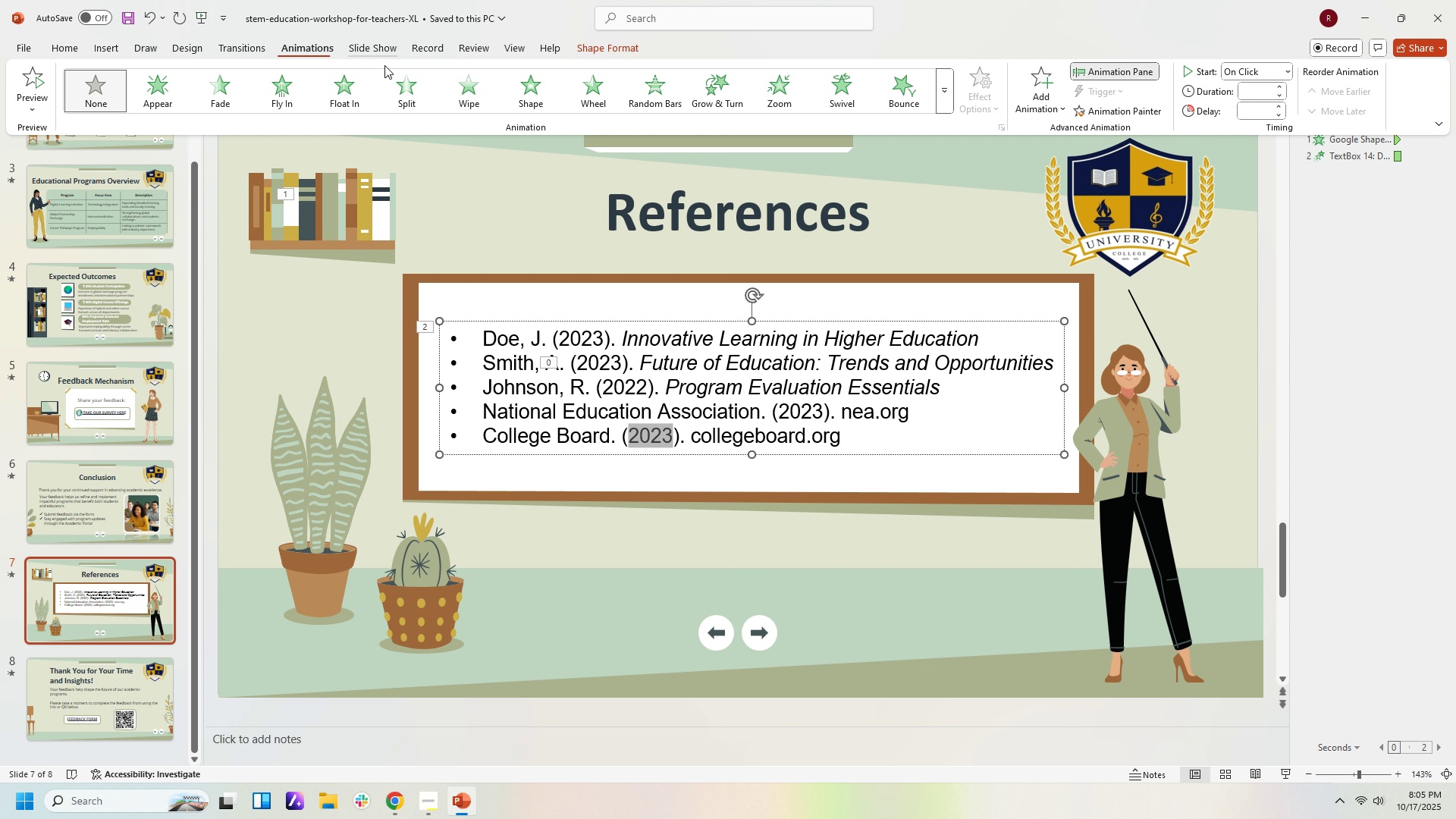 
left_click([876, 487])
 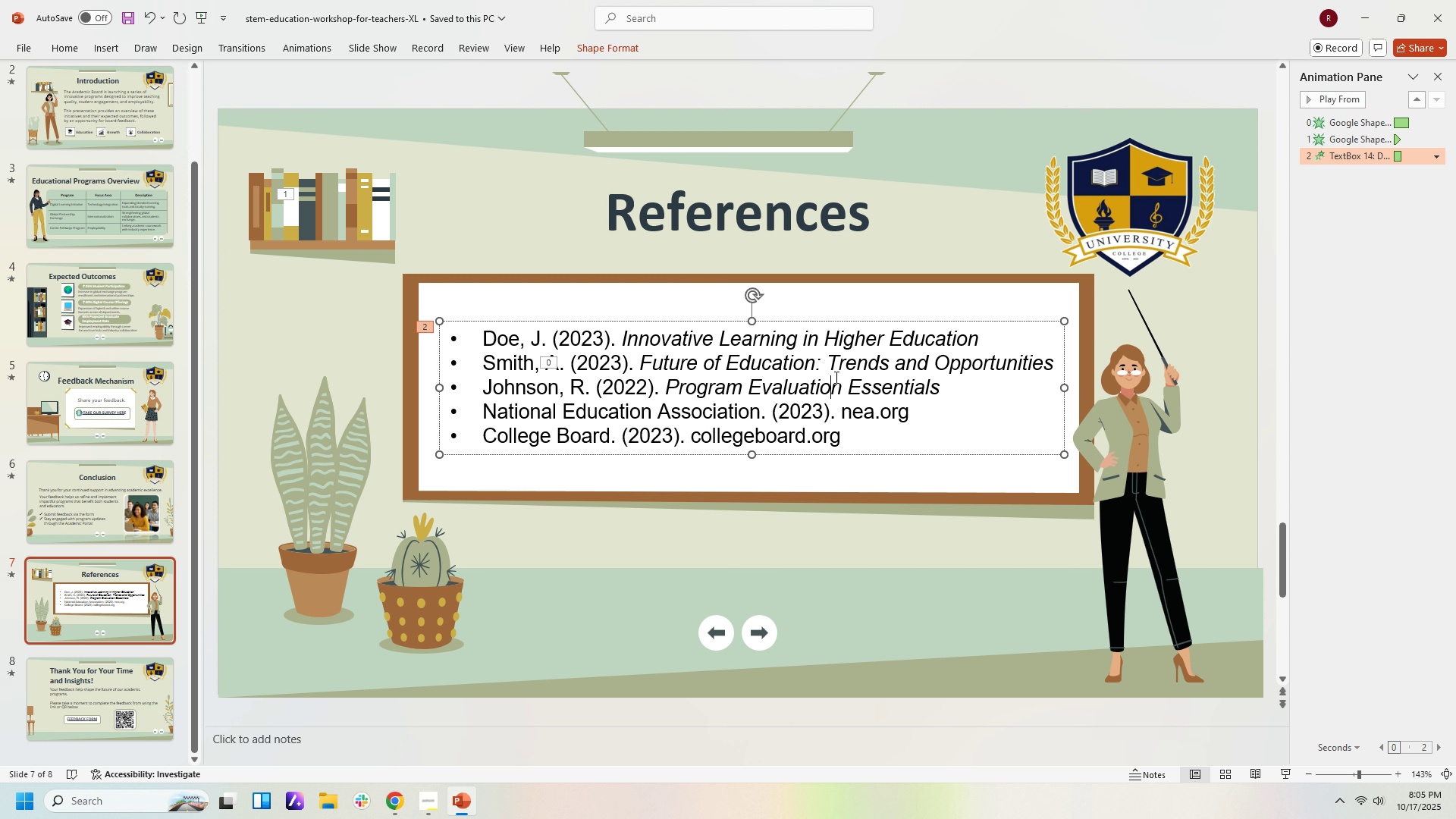 
left_click([835, 377])
 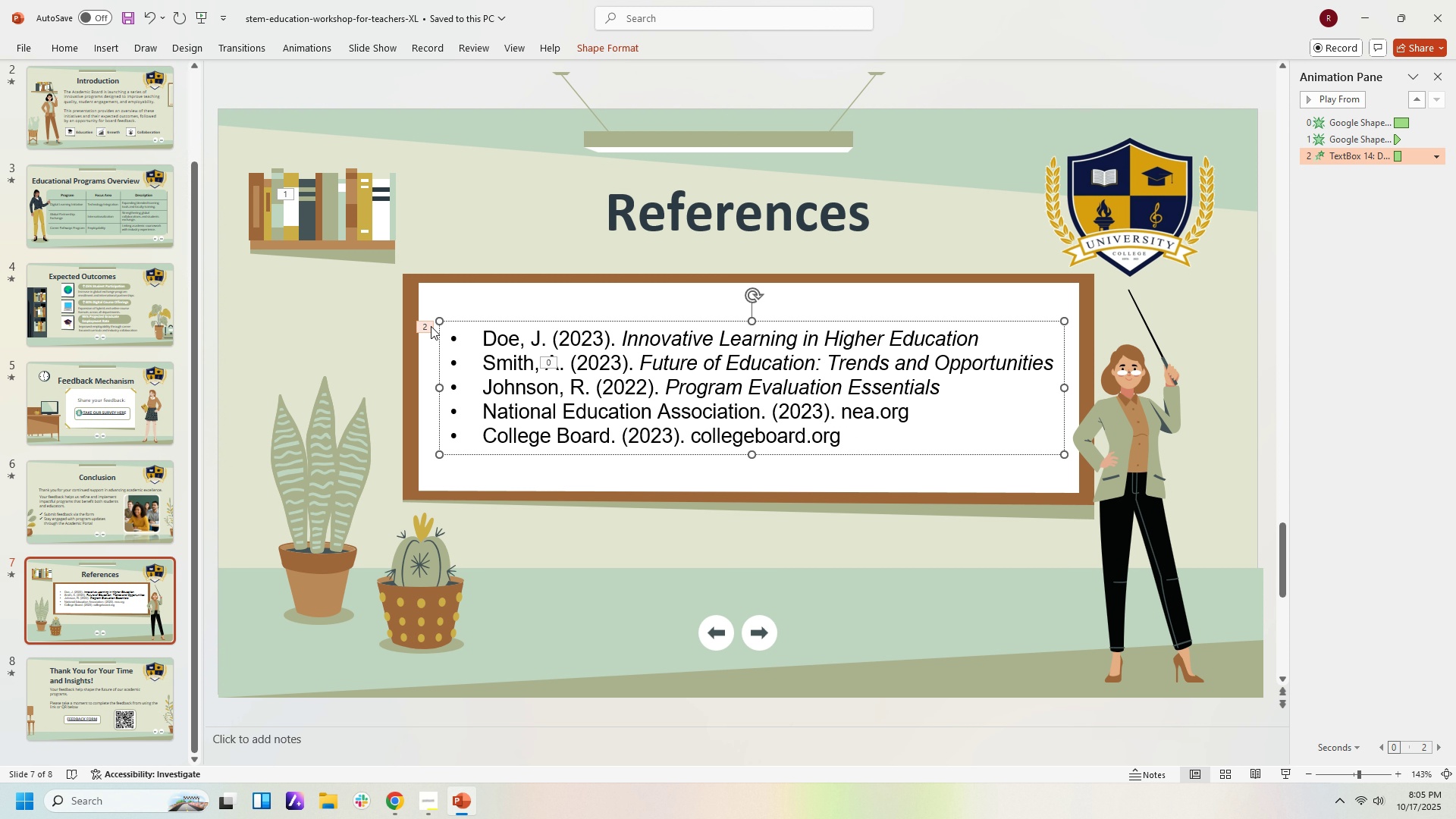 
left_click([431, 326])
 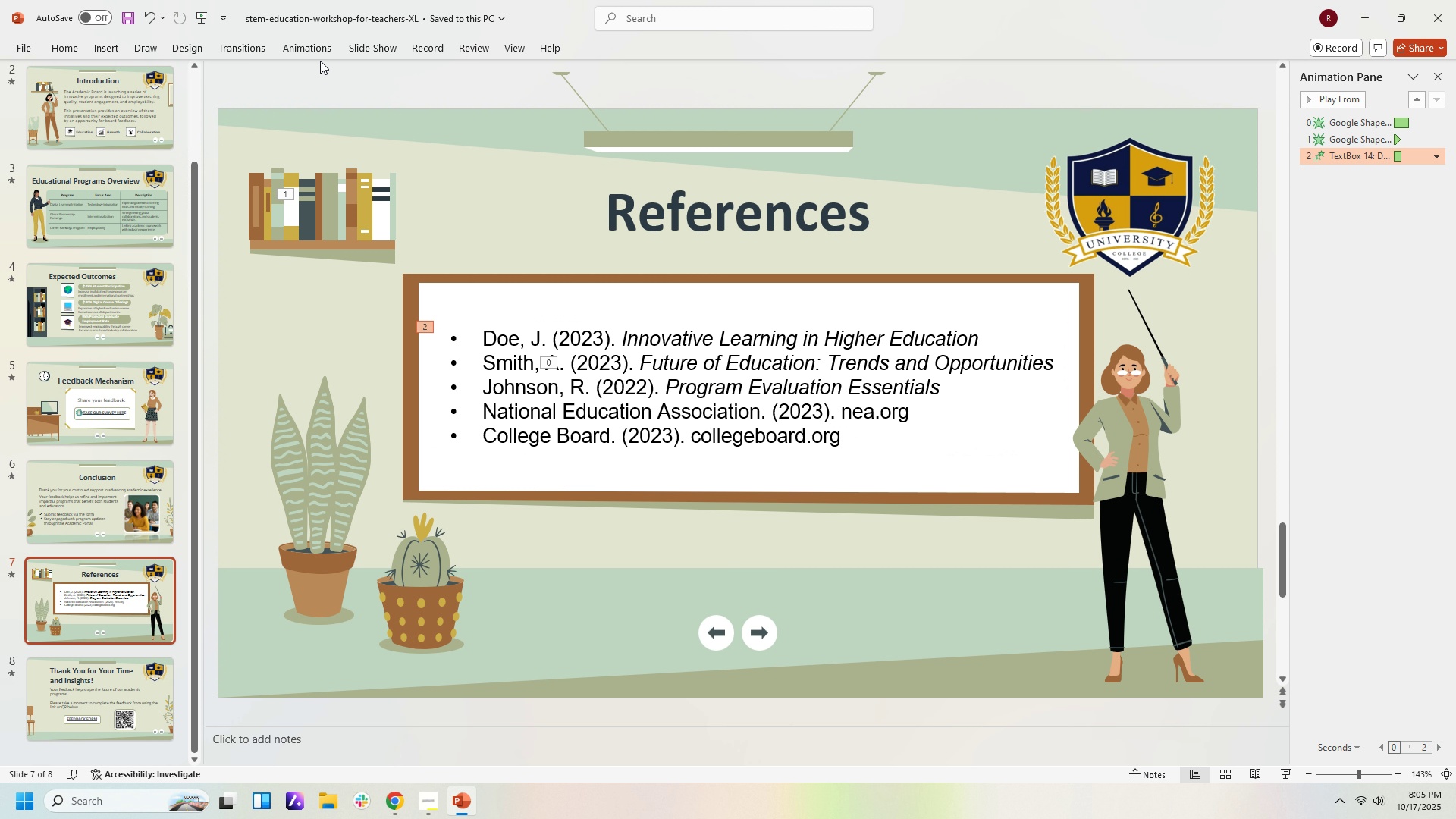 
left_click([316, 49])
 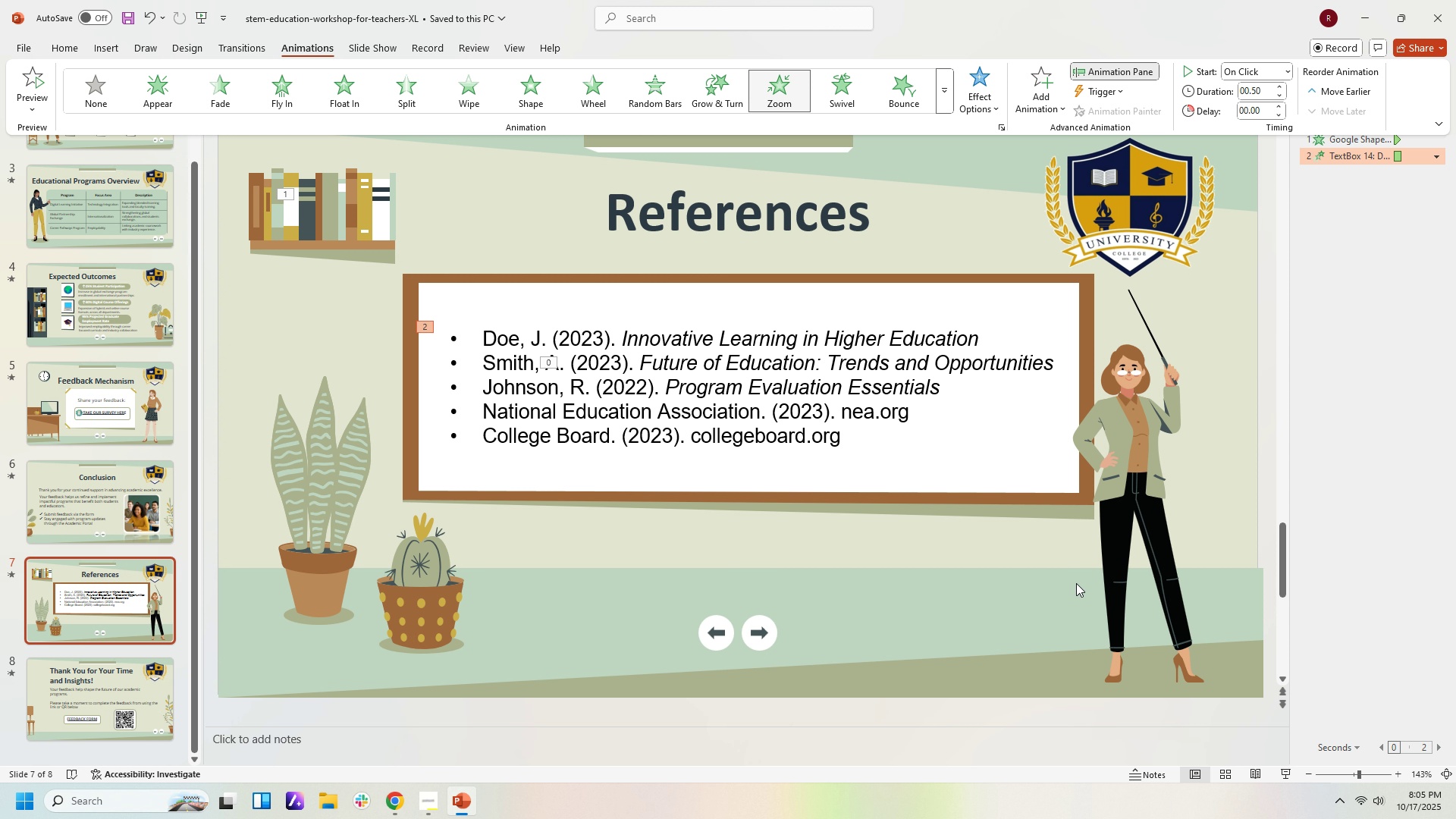 
left_click([1043, 584])
 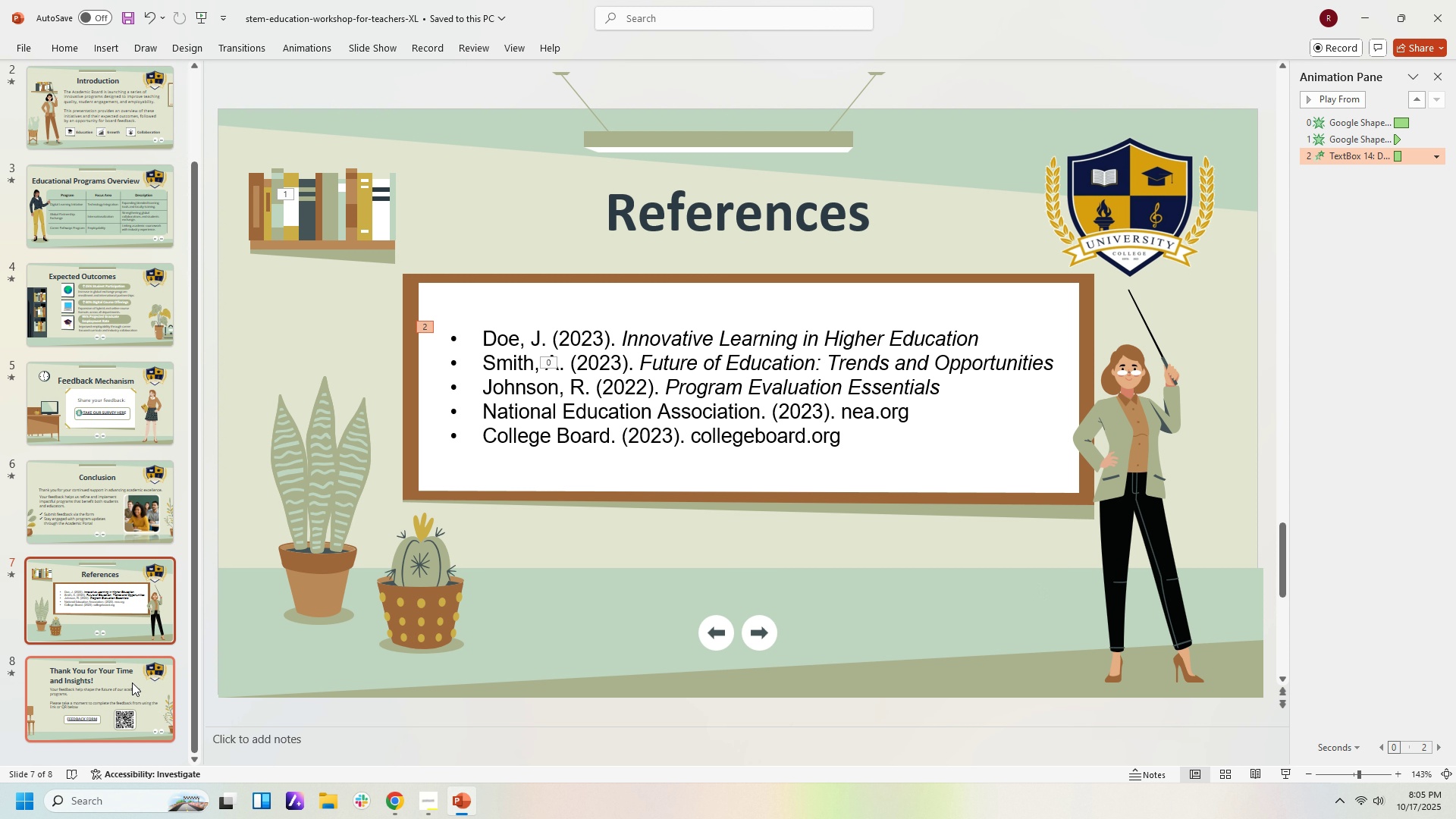 
left_click([132, 682])
 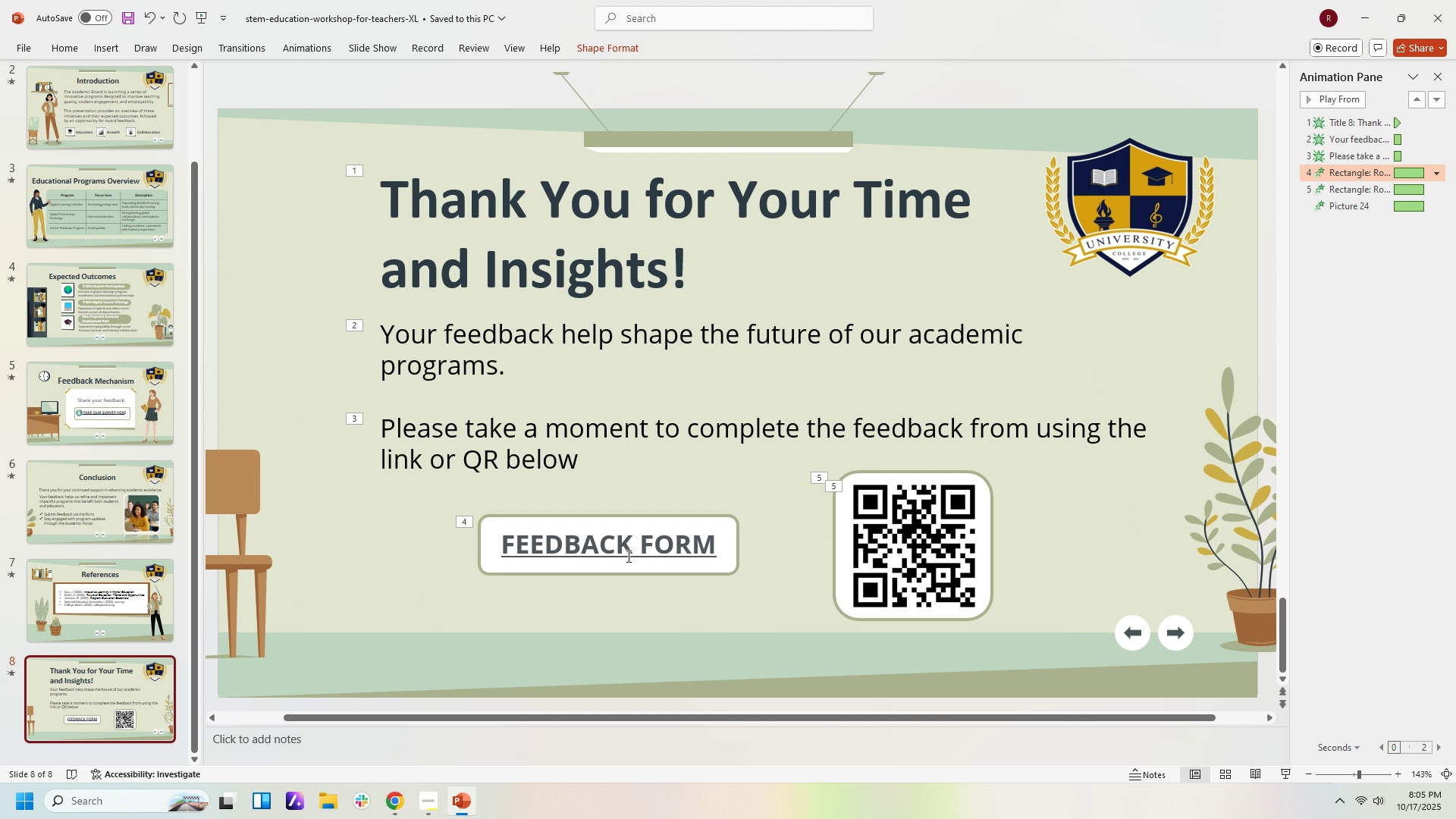 
left_click([627, 556])
 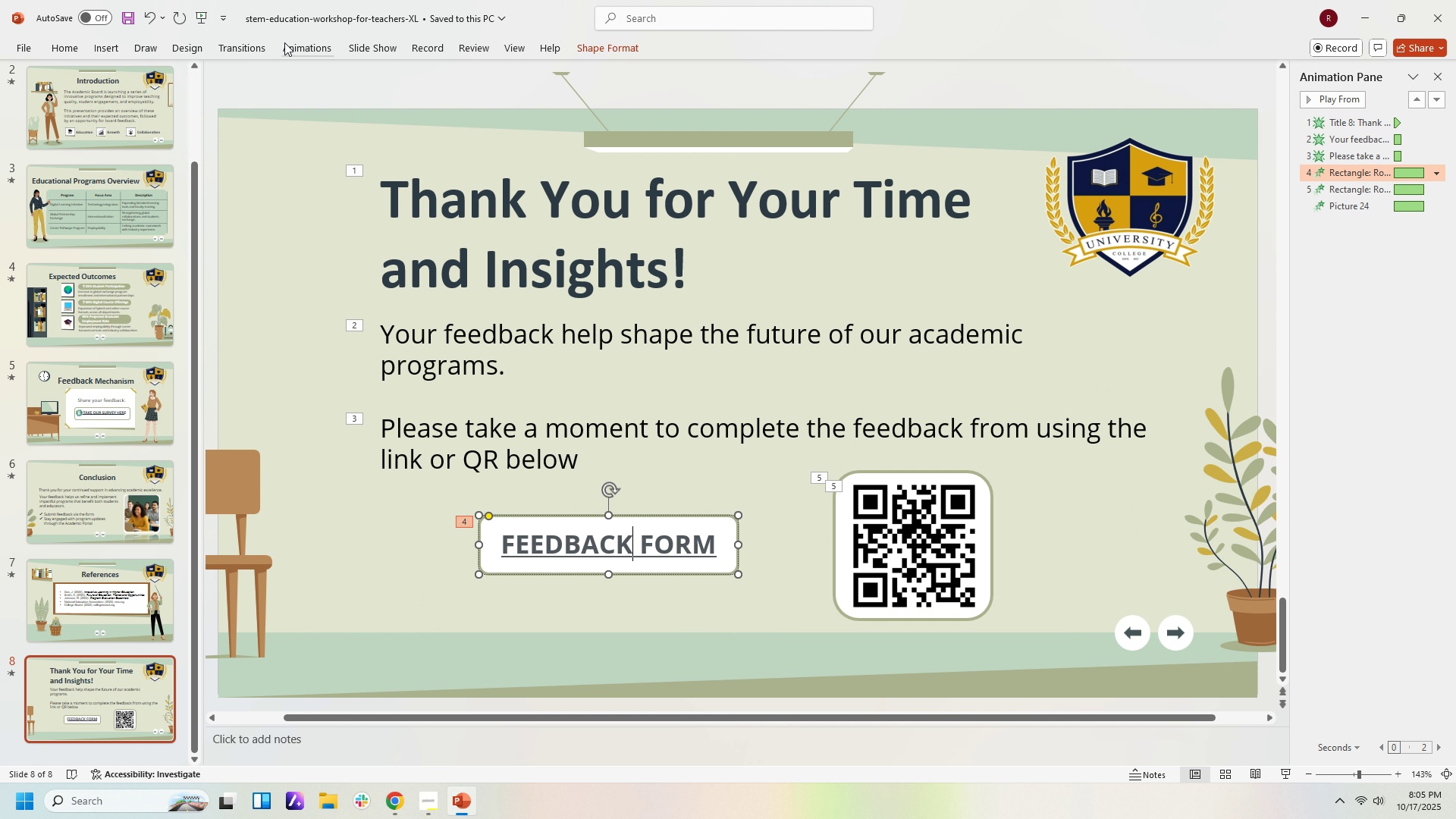 
left_click([284, 42])
 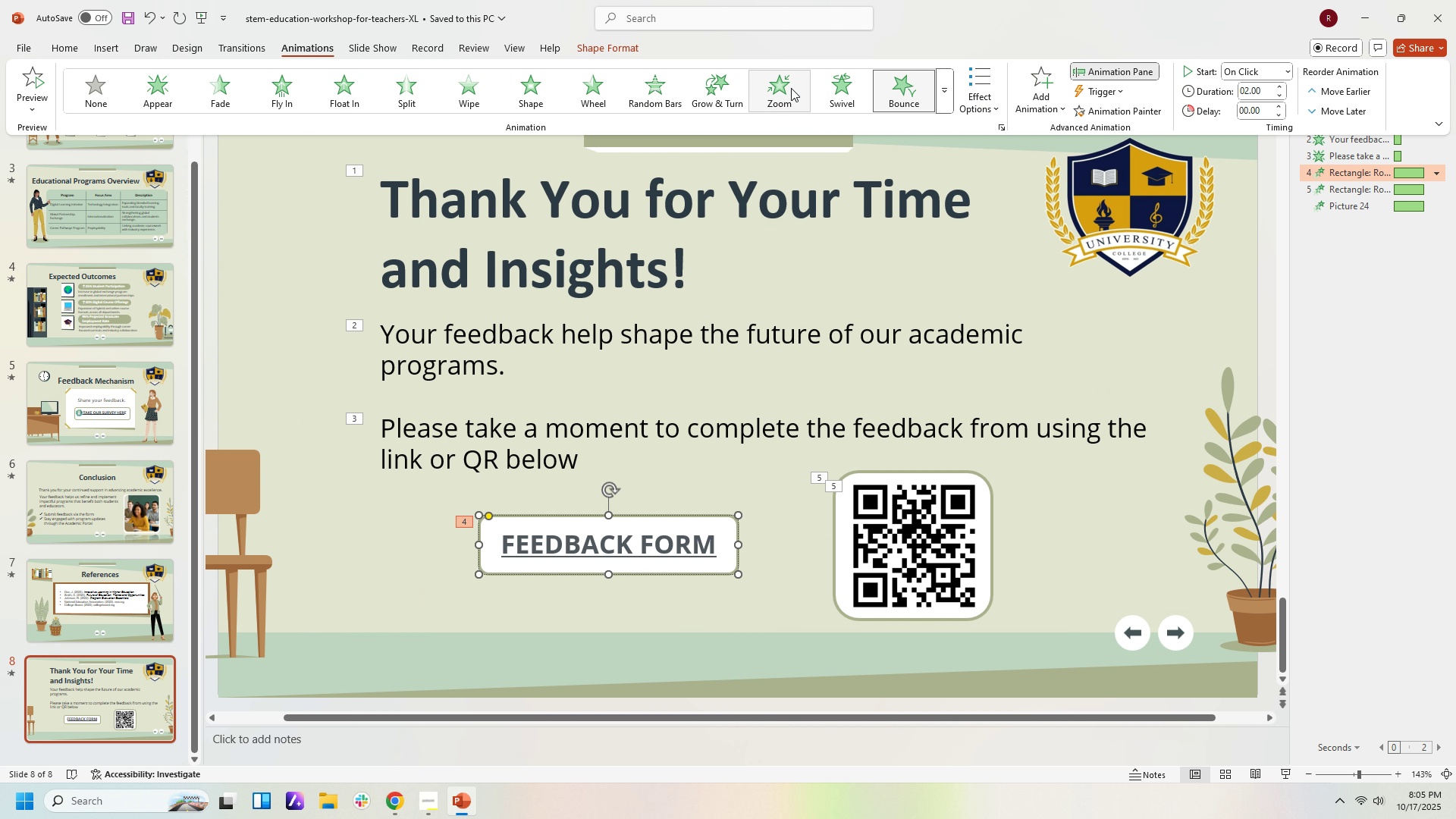 
left_click([790, 88])
 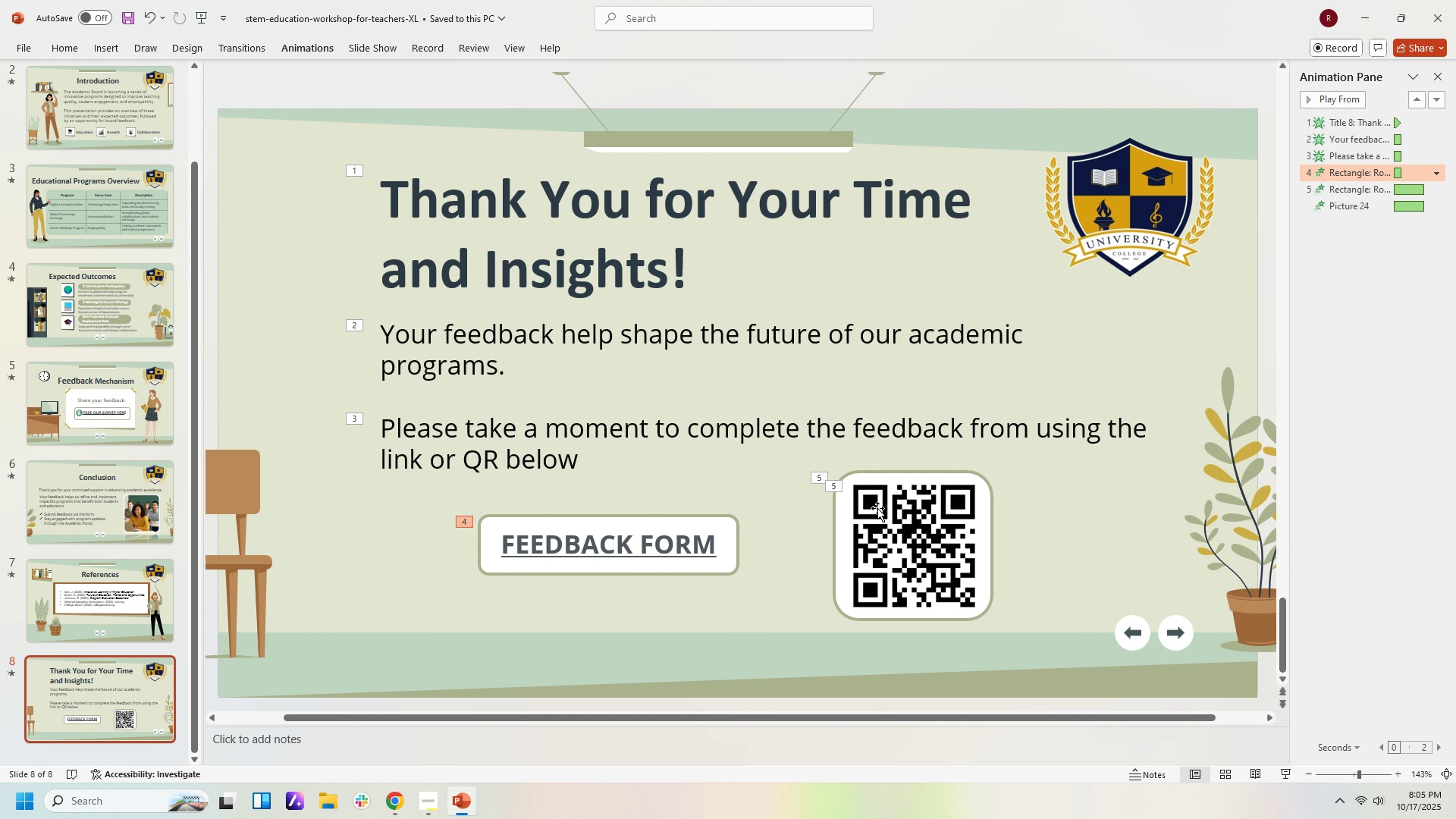 
double_click([877, 508])
 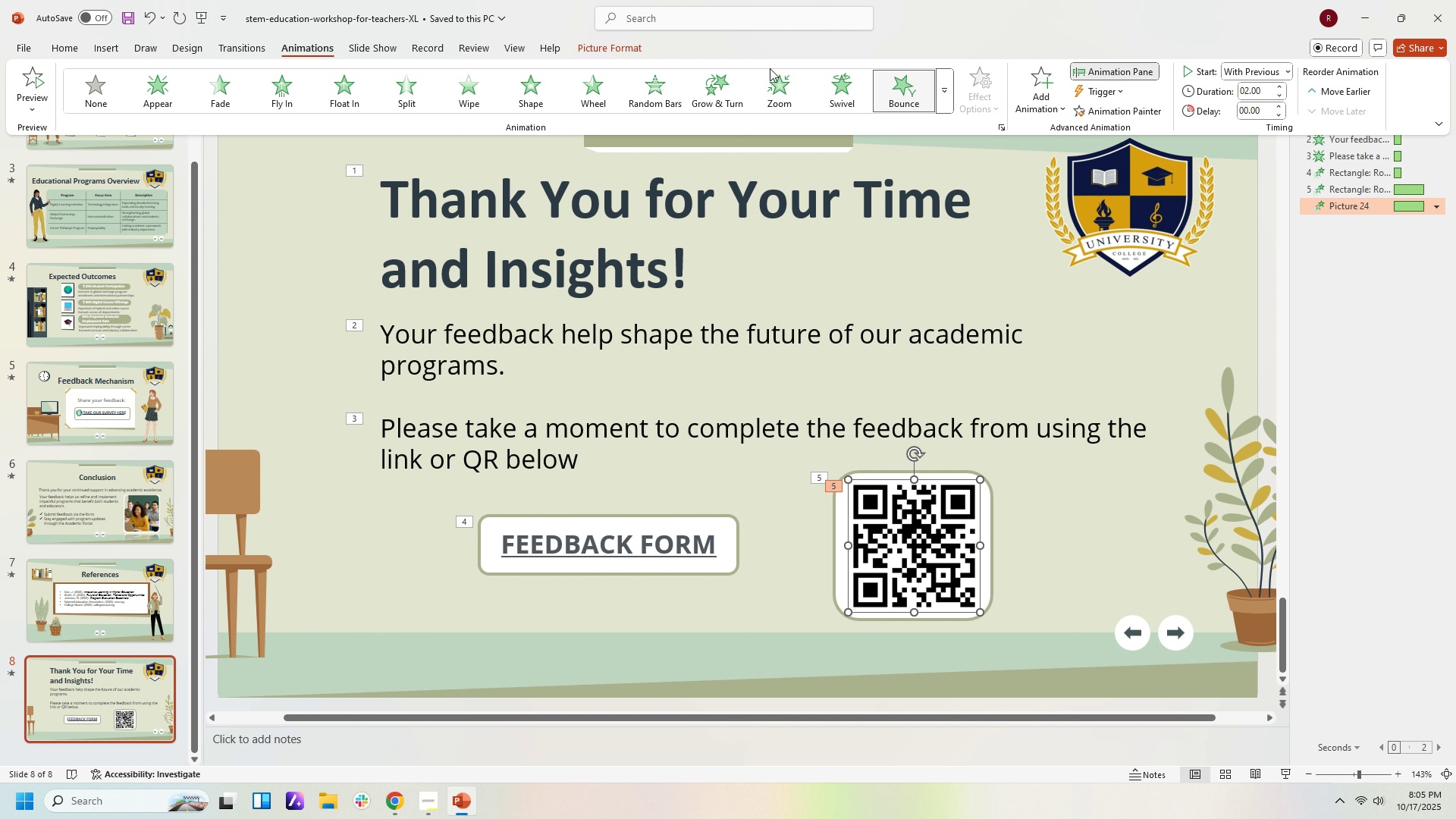 
left_click([796, 99])
 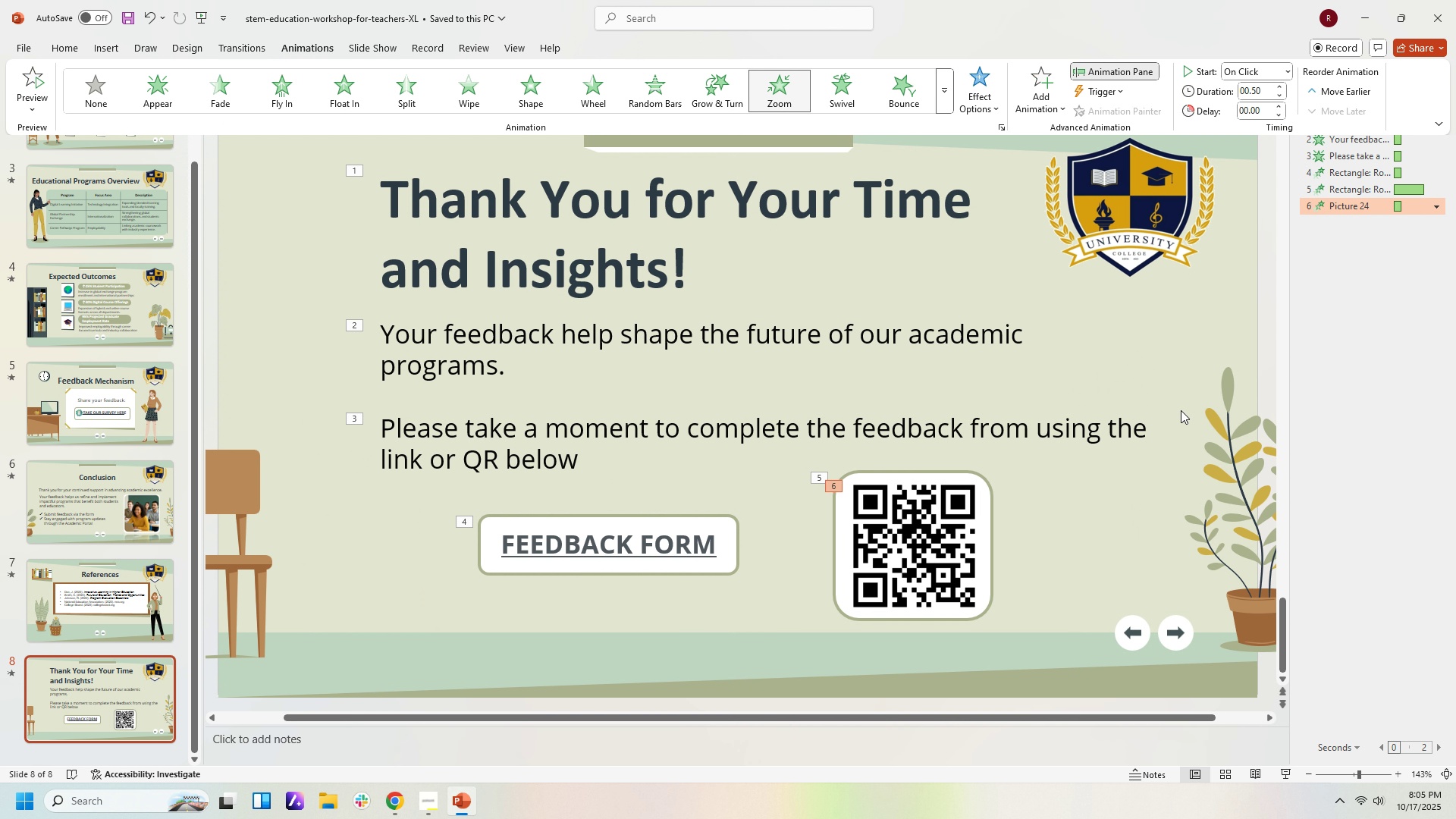 
left_click([1181, 410])
 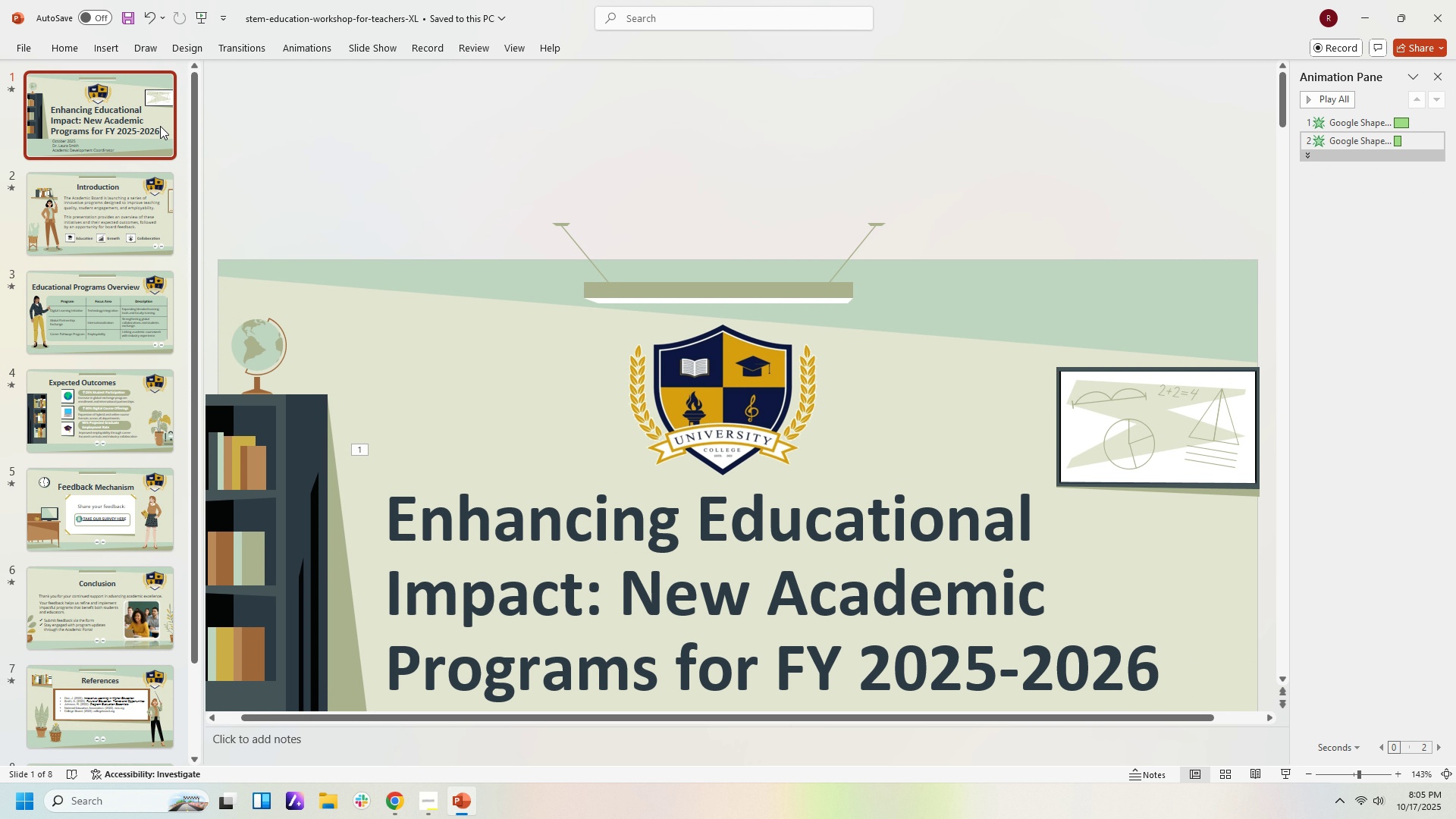 
wait(9.02)
 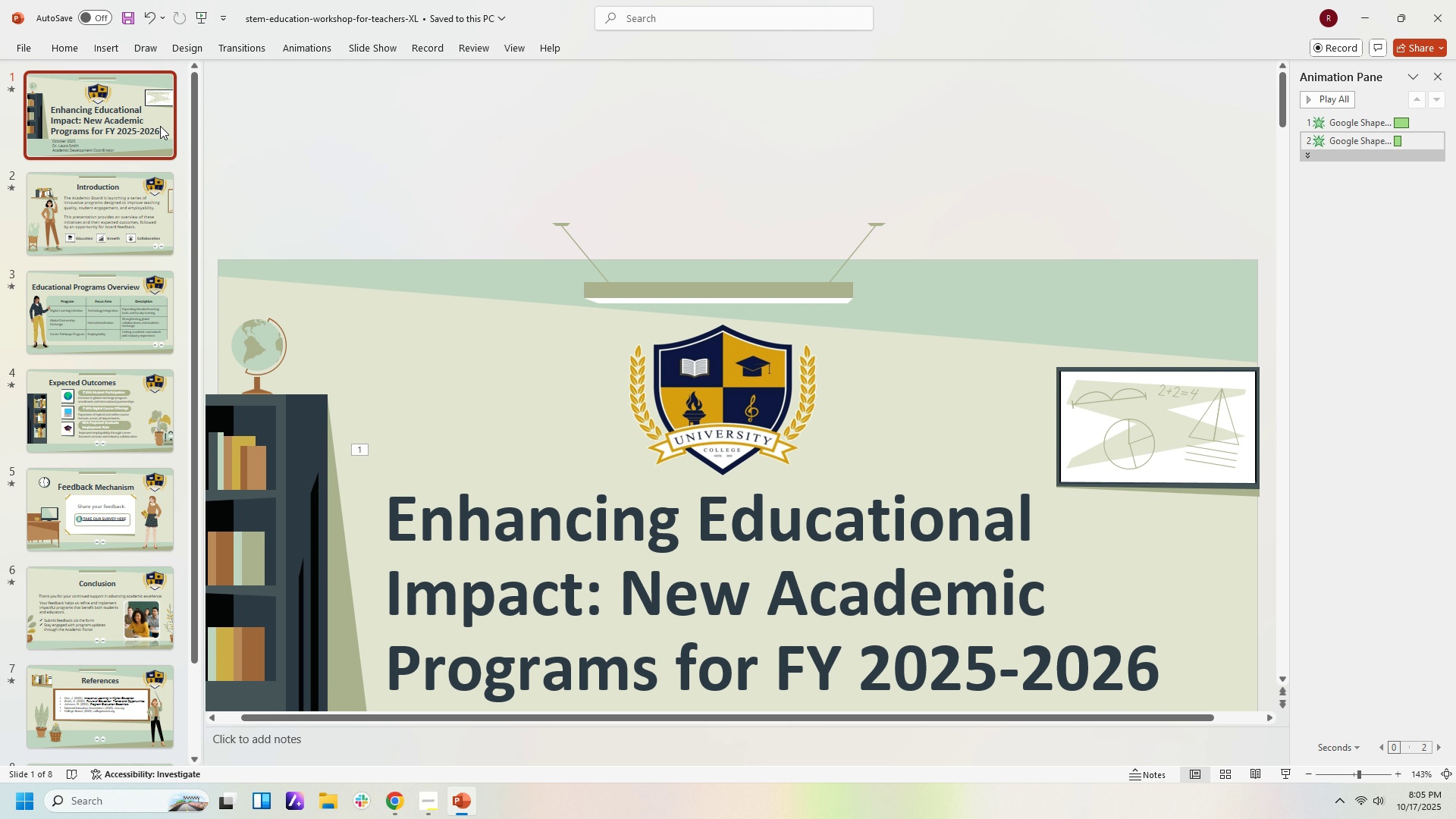 
left_click([359, 52])
 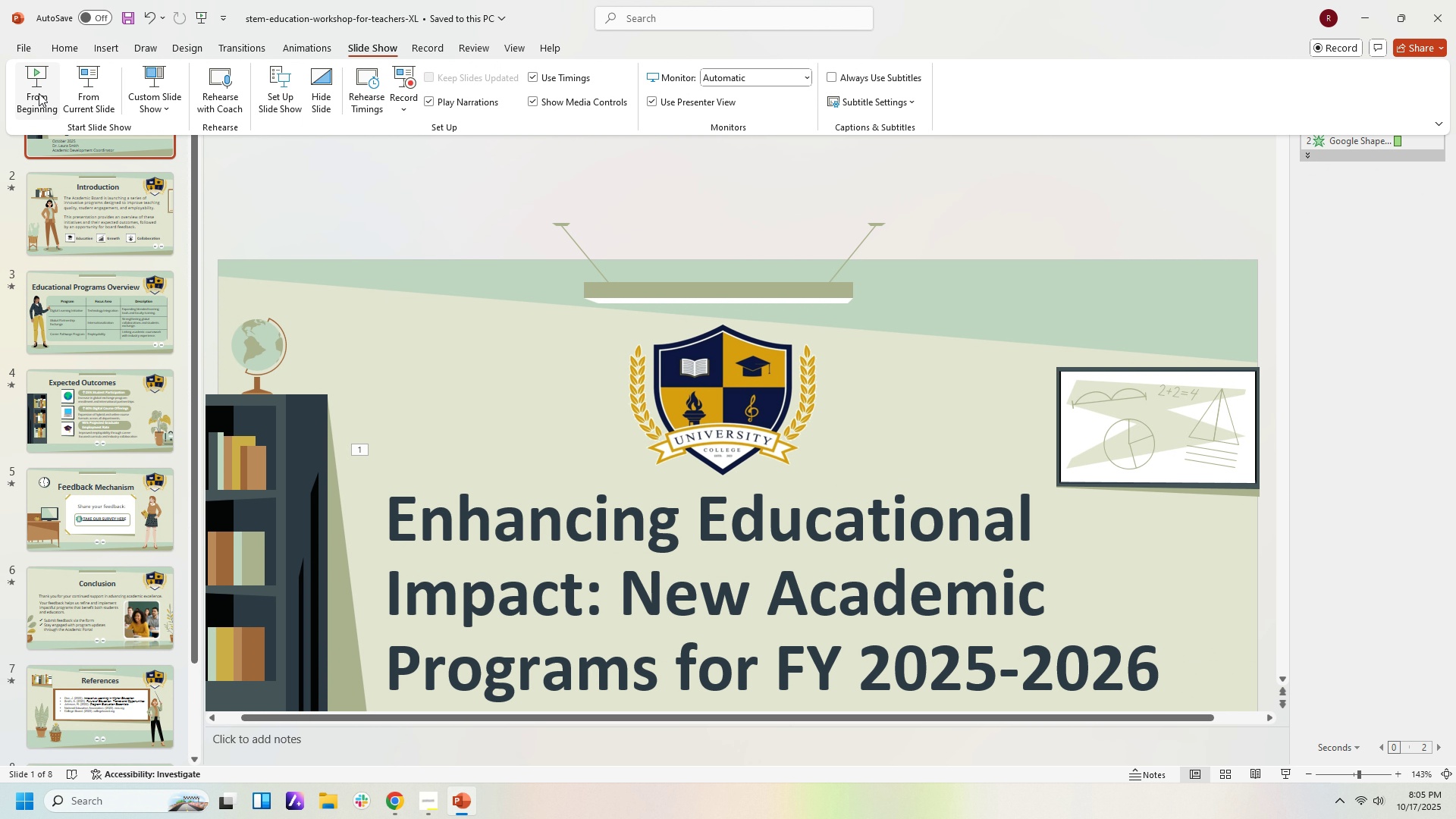 
left_click([39, 93])
 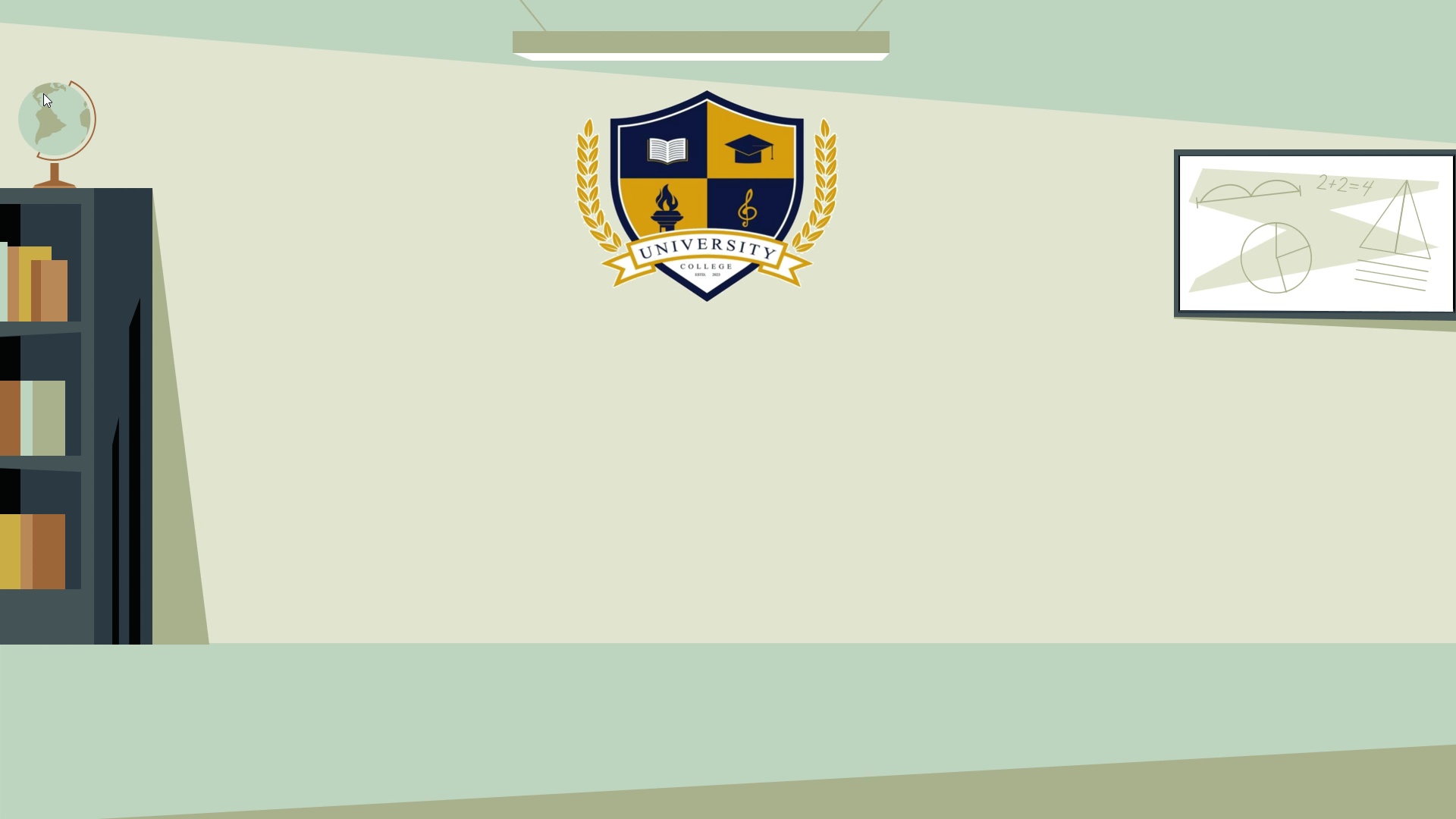 
key(ArrowRight)
 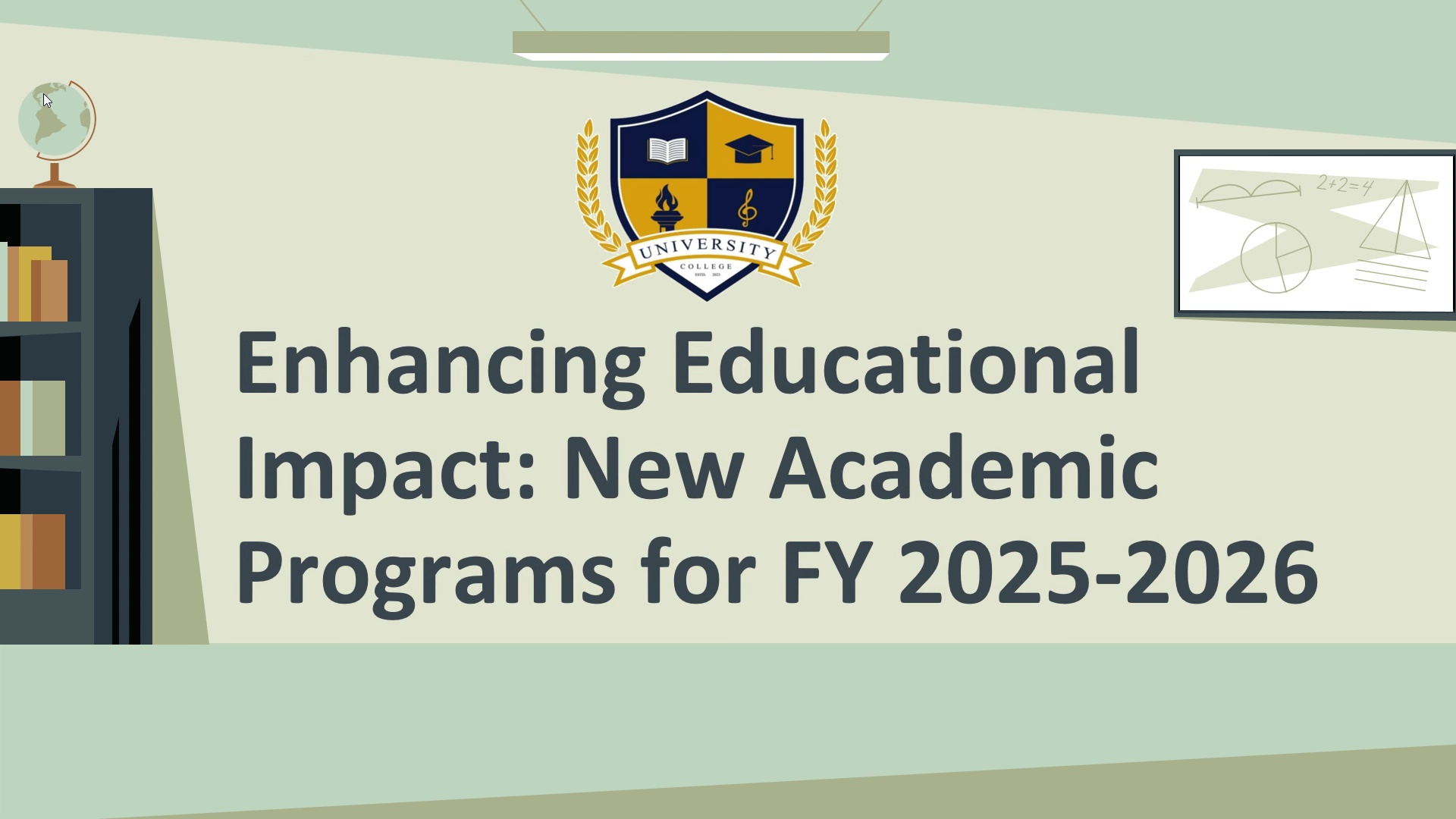 
key(ArrowRight)
 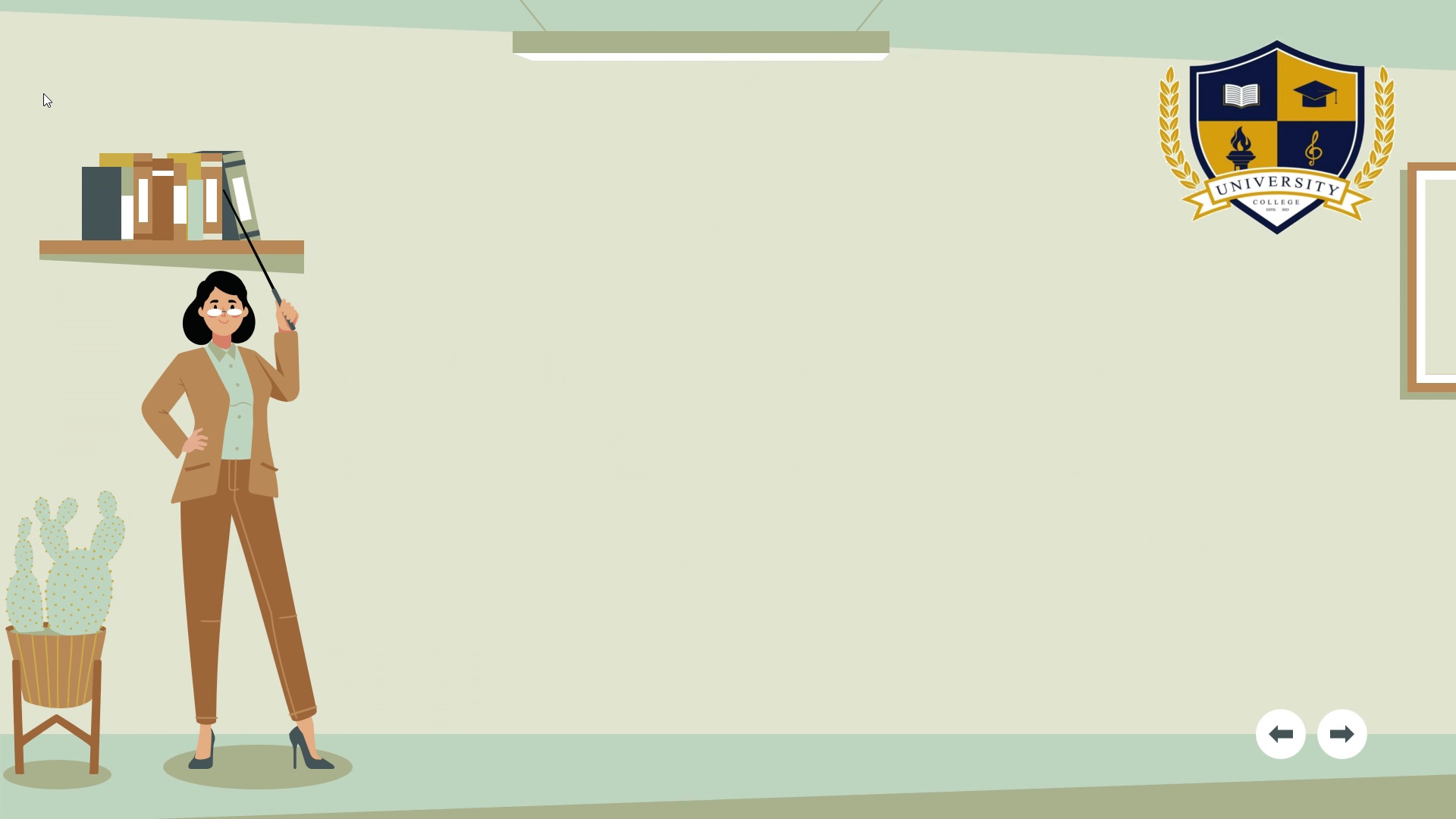 
key(ArrowRight)
 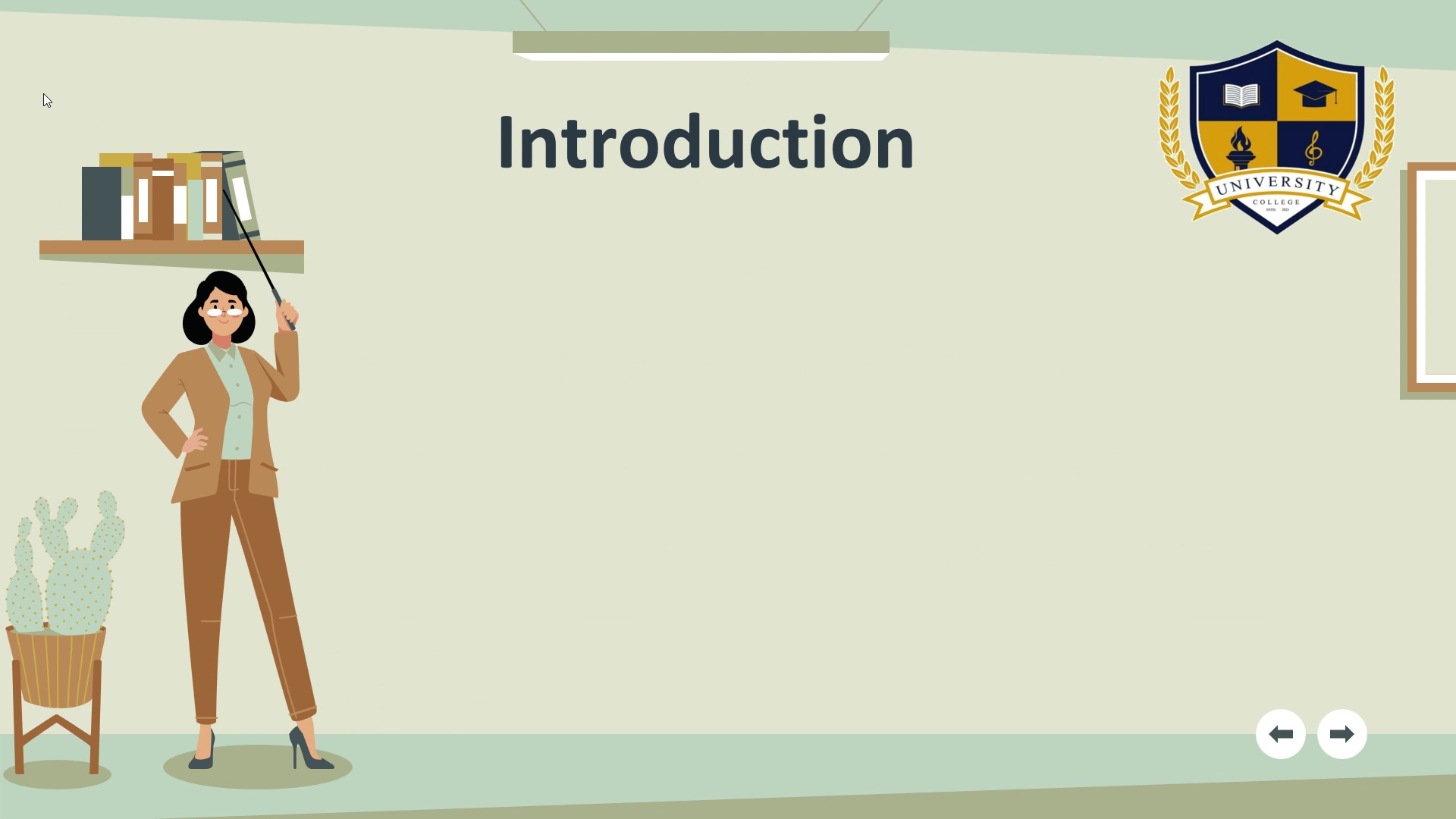 
key(ArrowRight)
 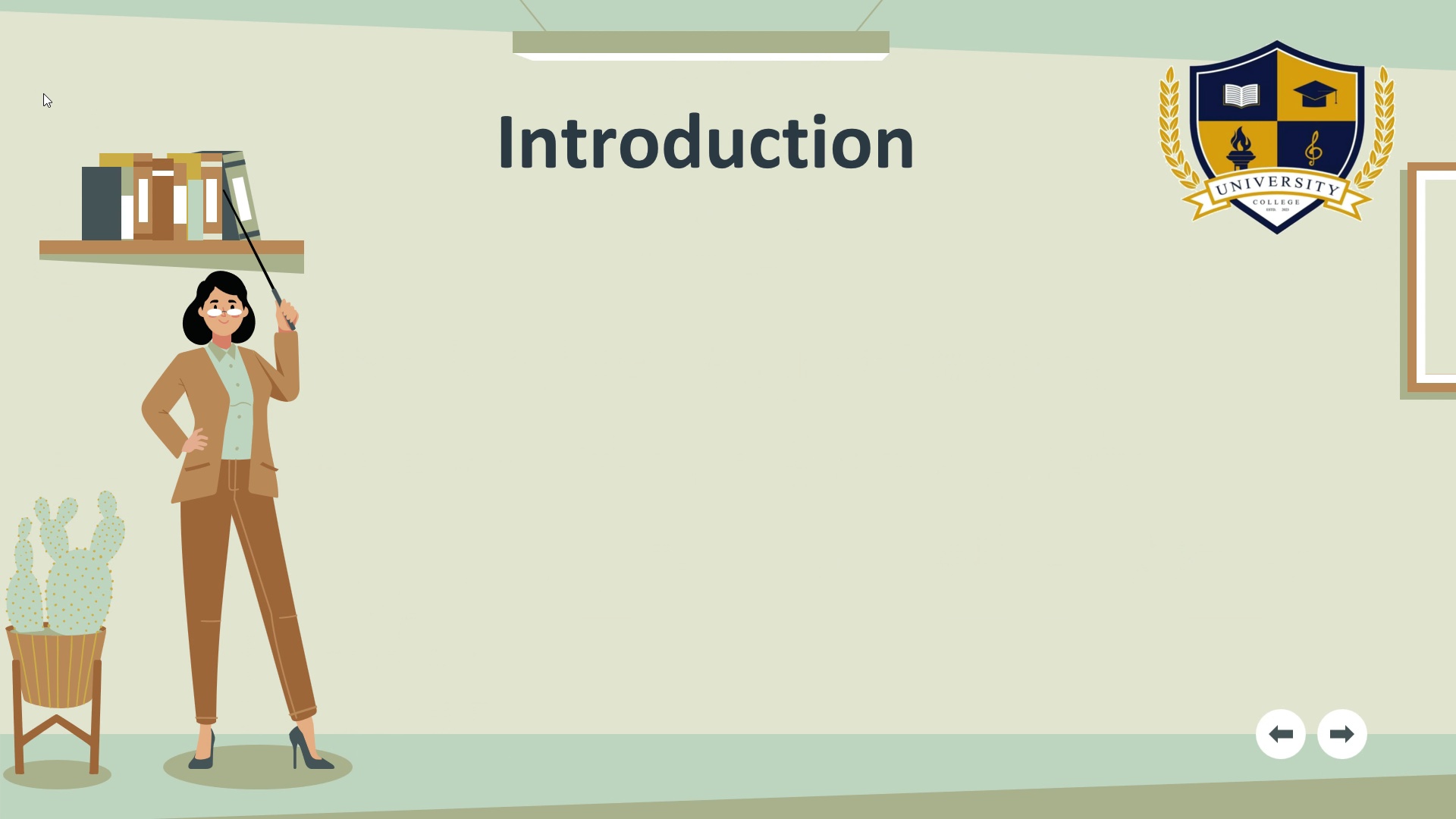 
key(ArrowRight)
 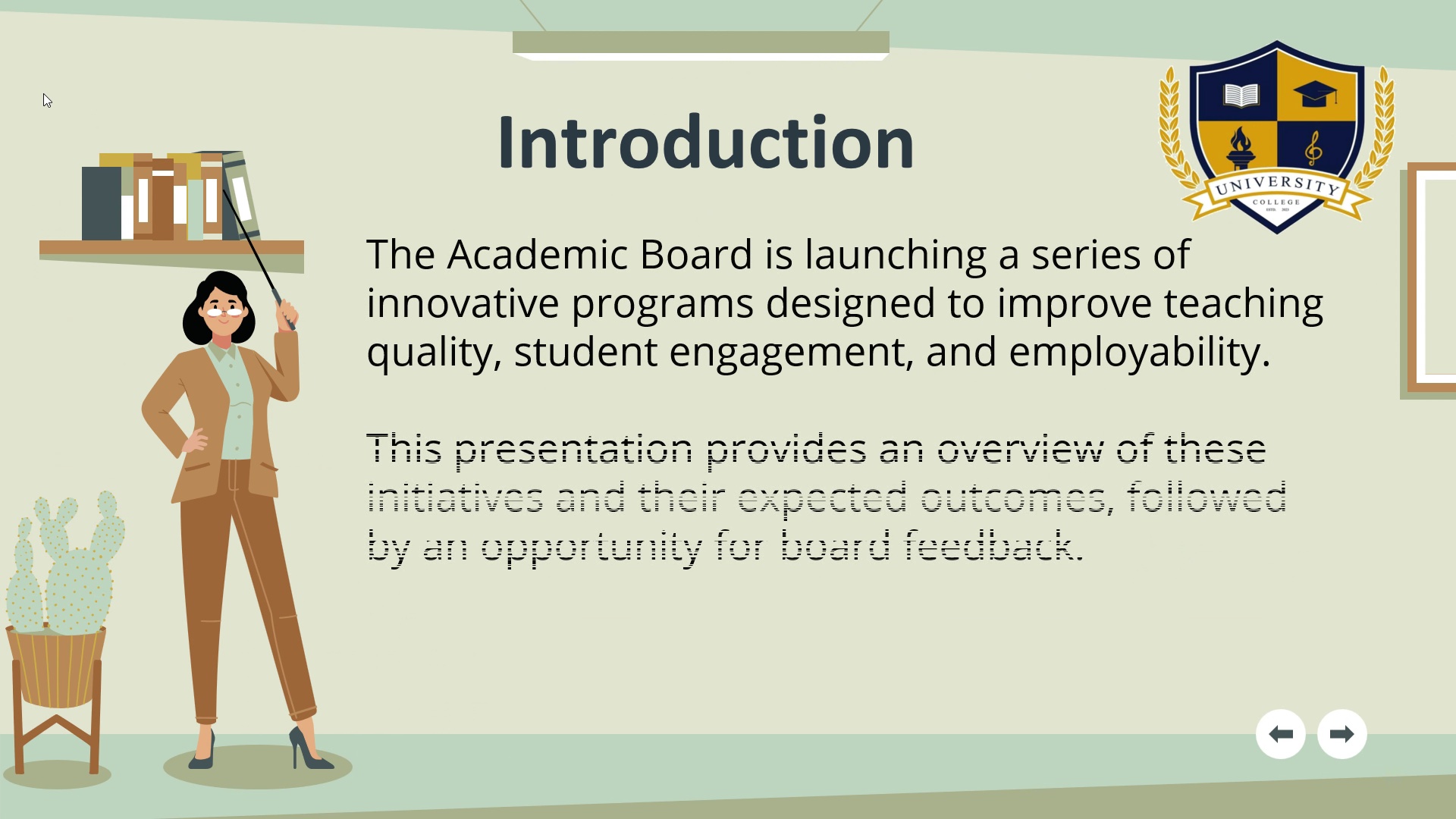 
key(ArrowRight)
 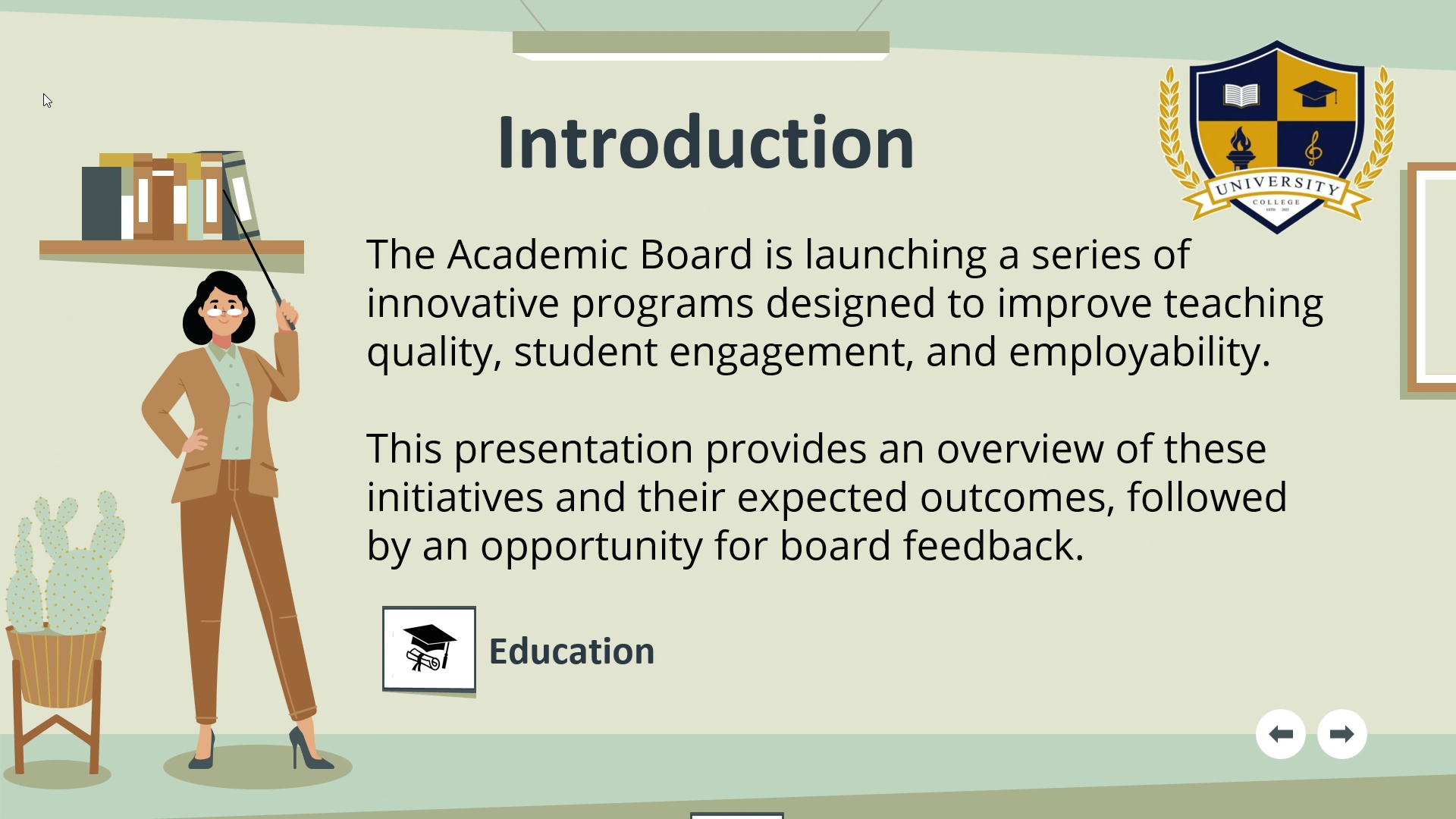 
key(ArrowRight)
 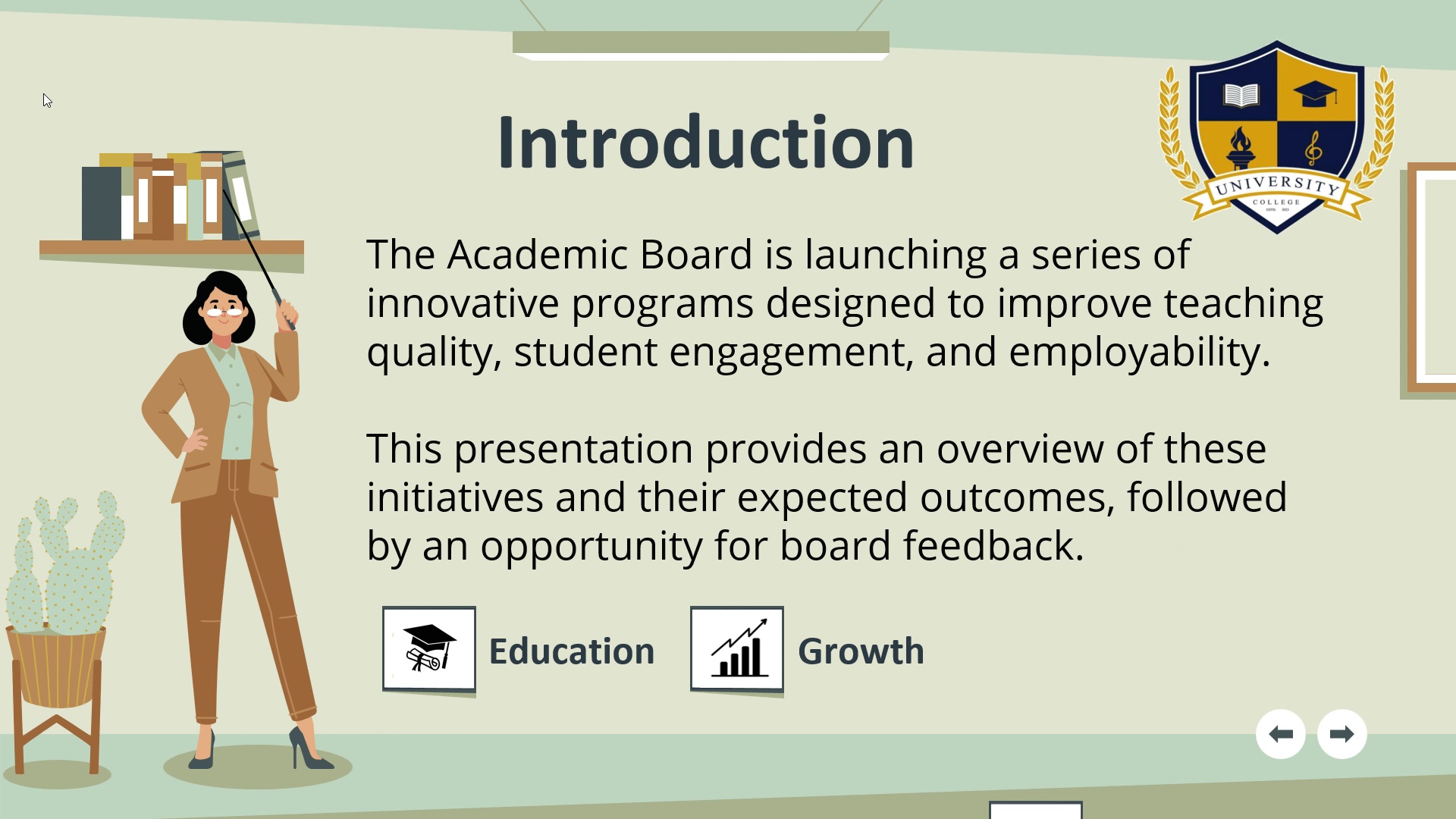 
key(ArrowRight)
 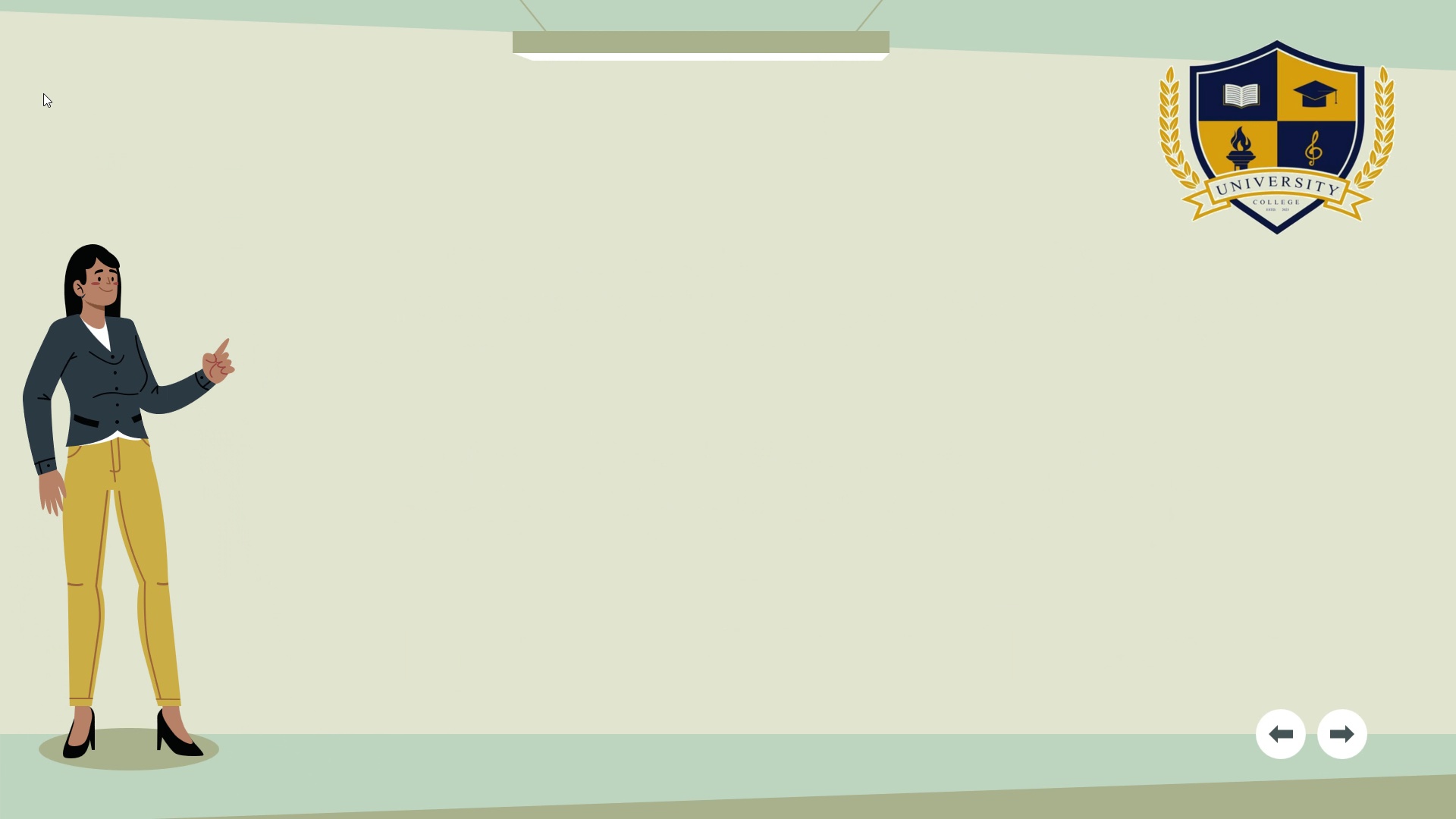 
key(ArrowRight)
 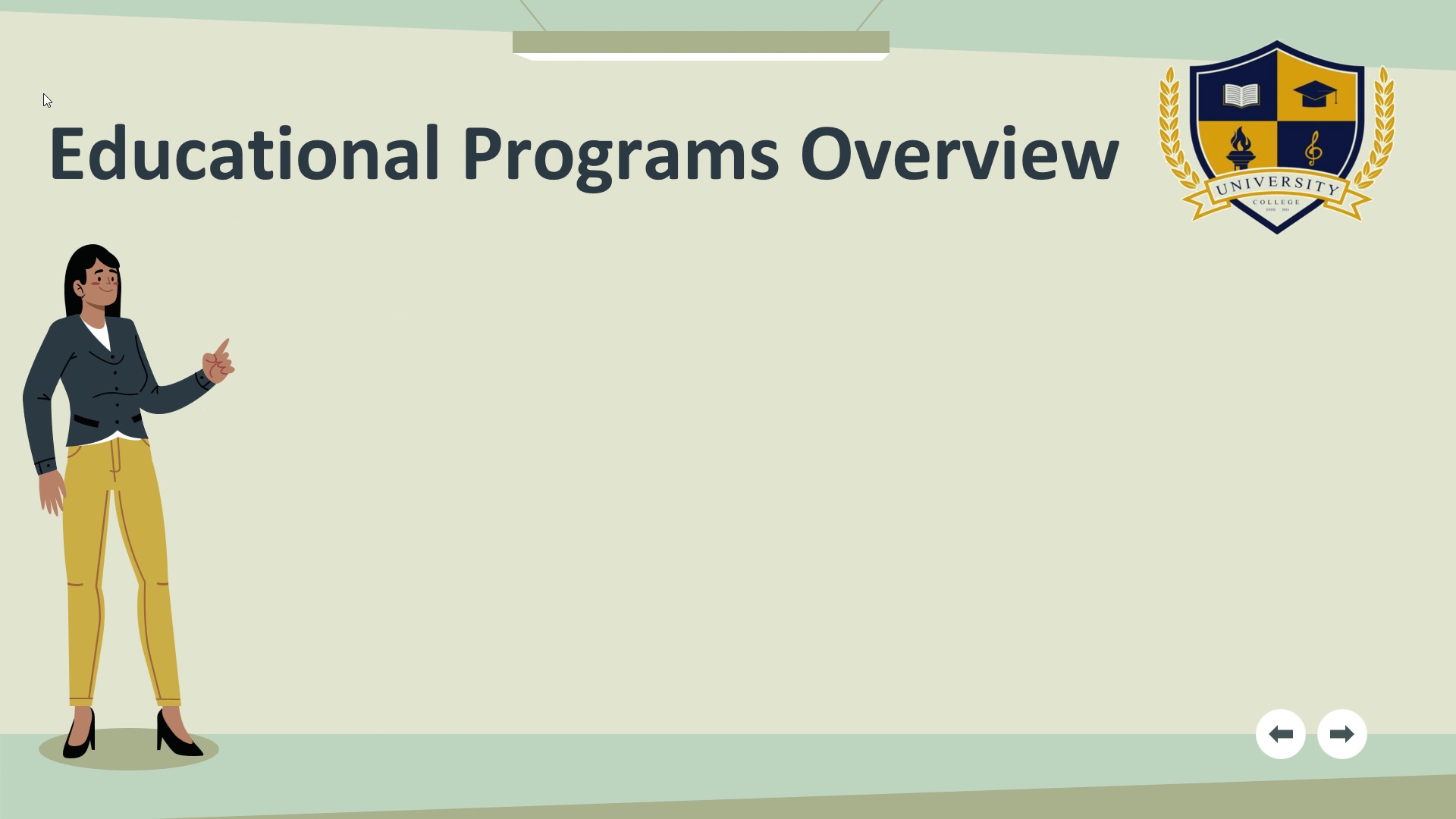 
key(ArrowRight)
 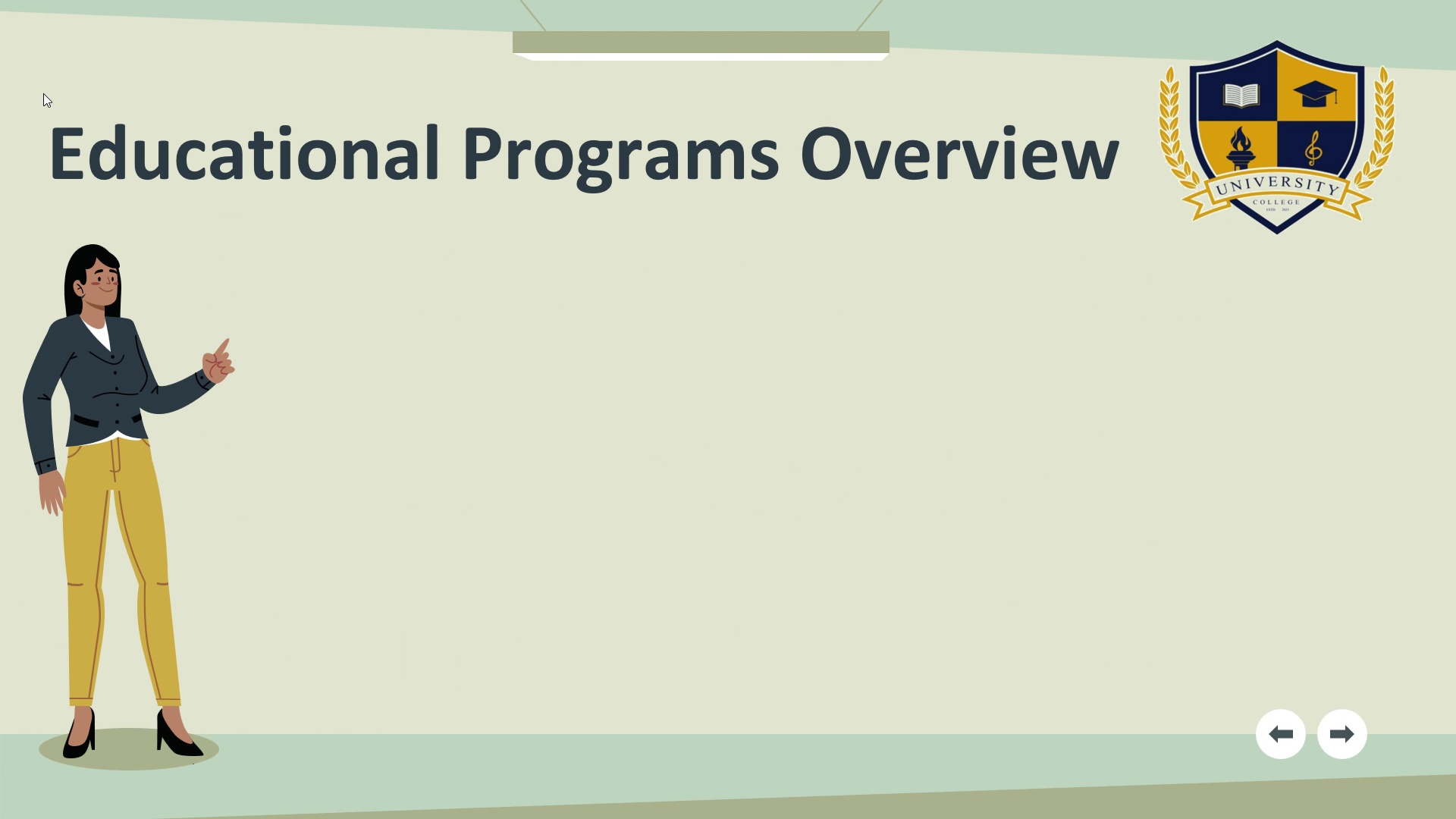 
key(ArrowRight)
 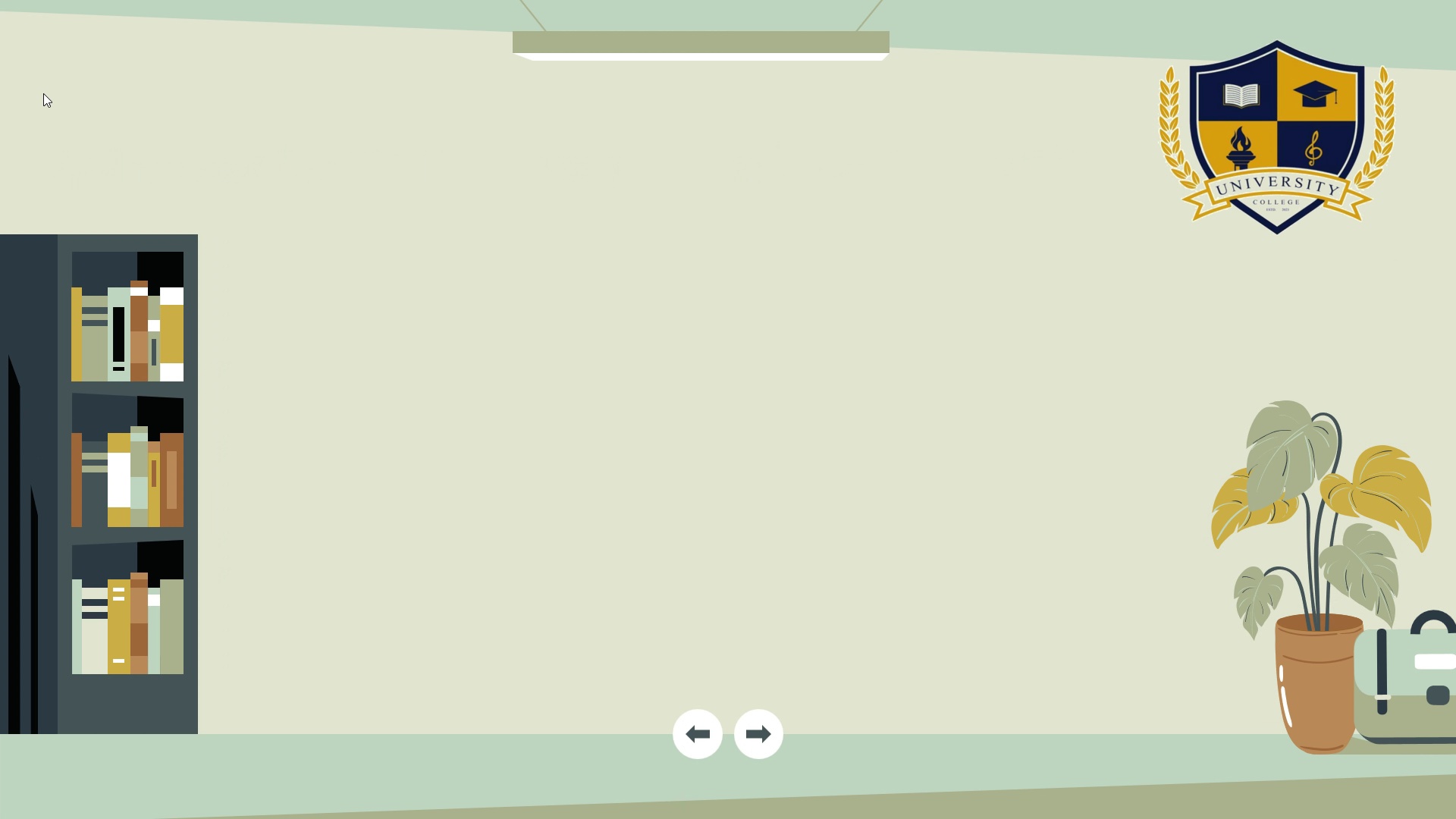 
key(ArrowRight)
 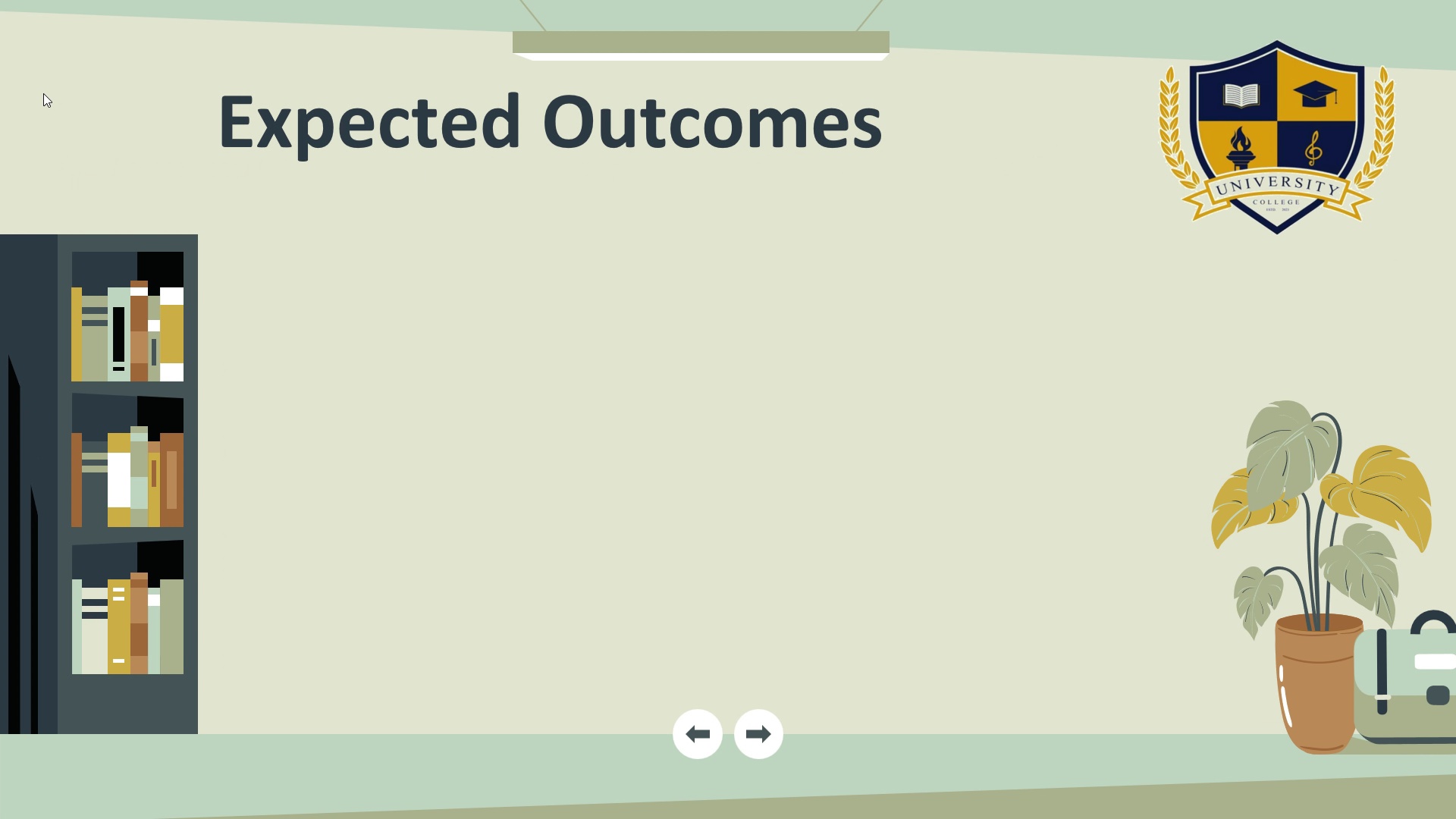 
key(ArrowRight)
 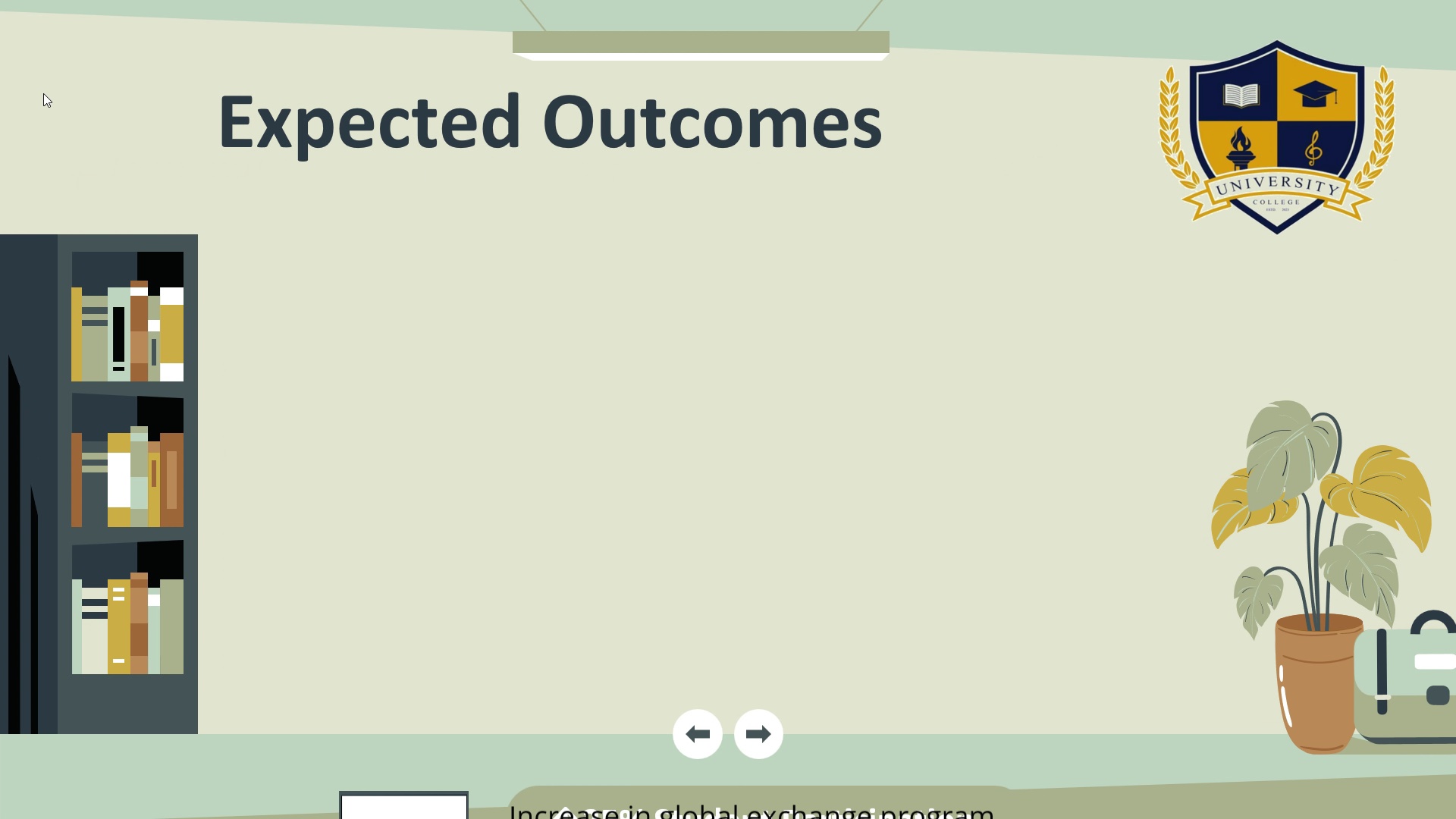 
key(ArrowRight)
 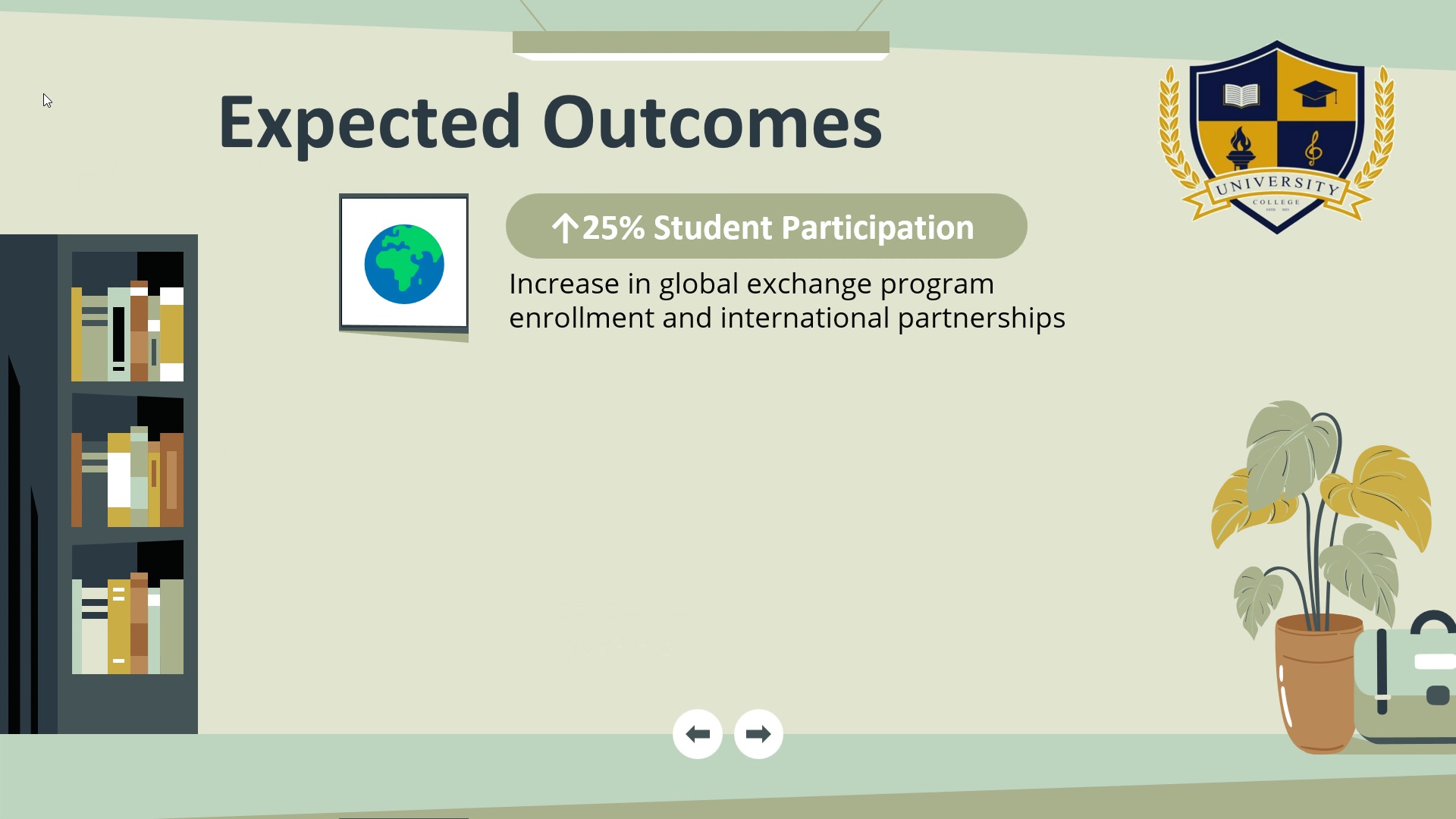 
key(ArrowRight)
 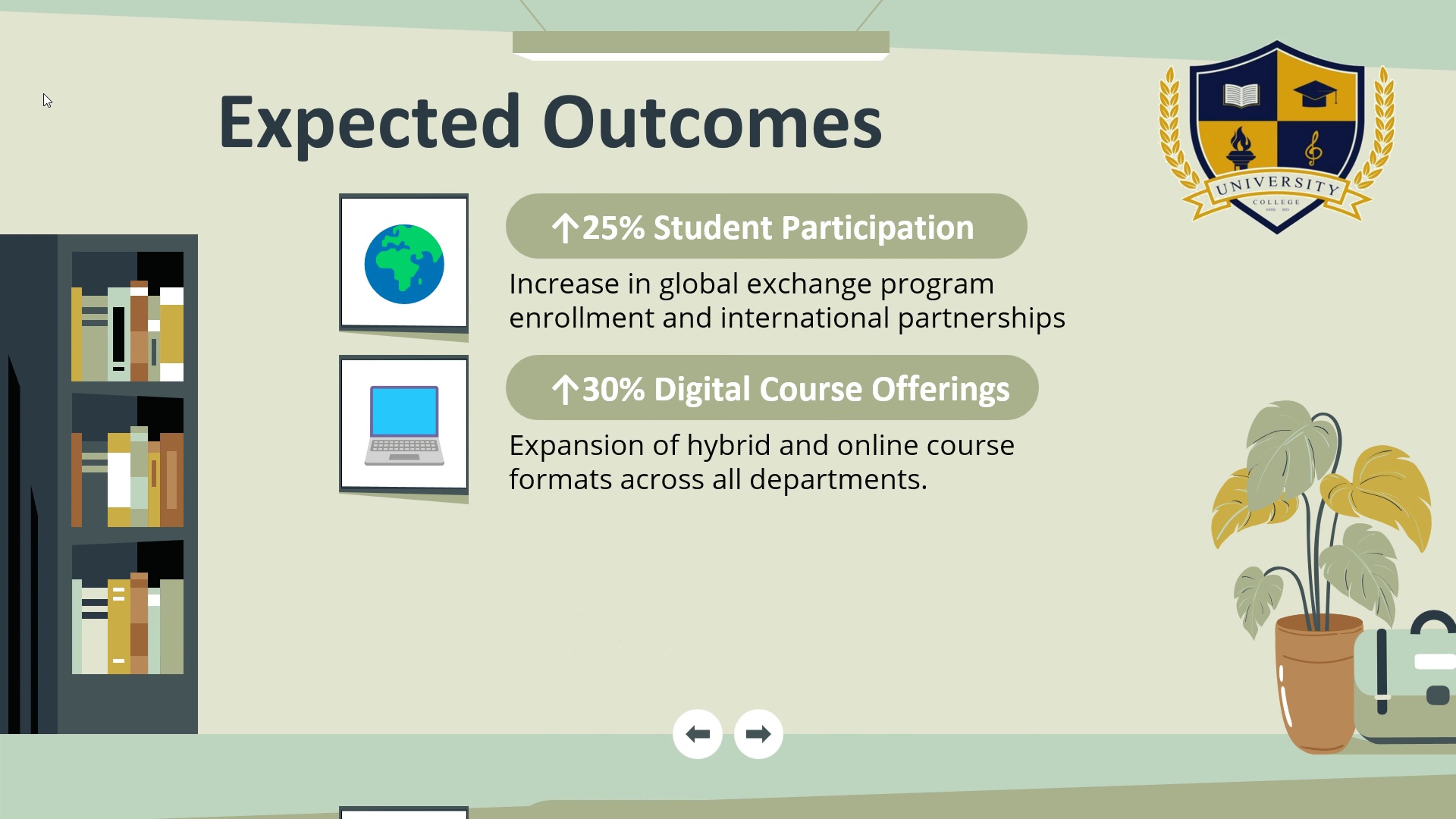 
key(ArrowRight)
 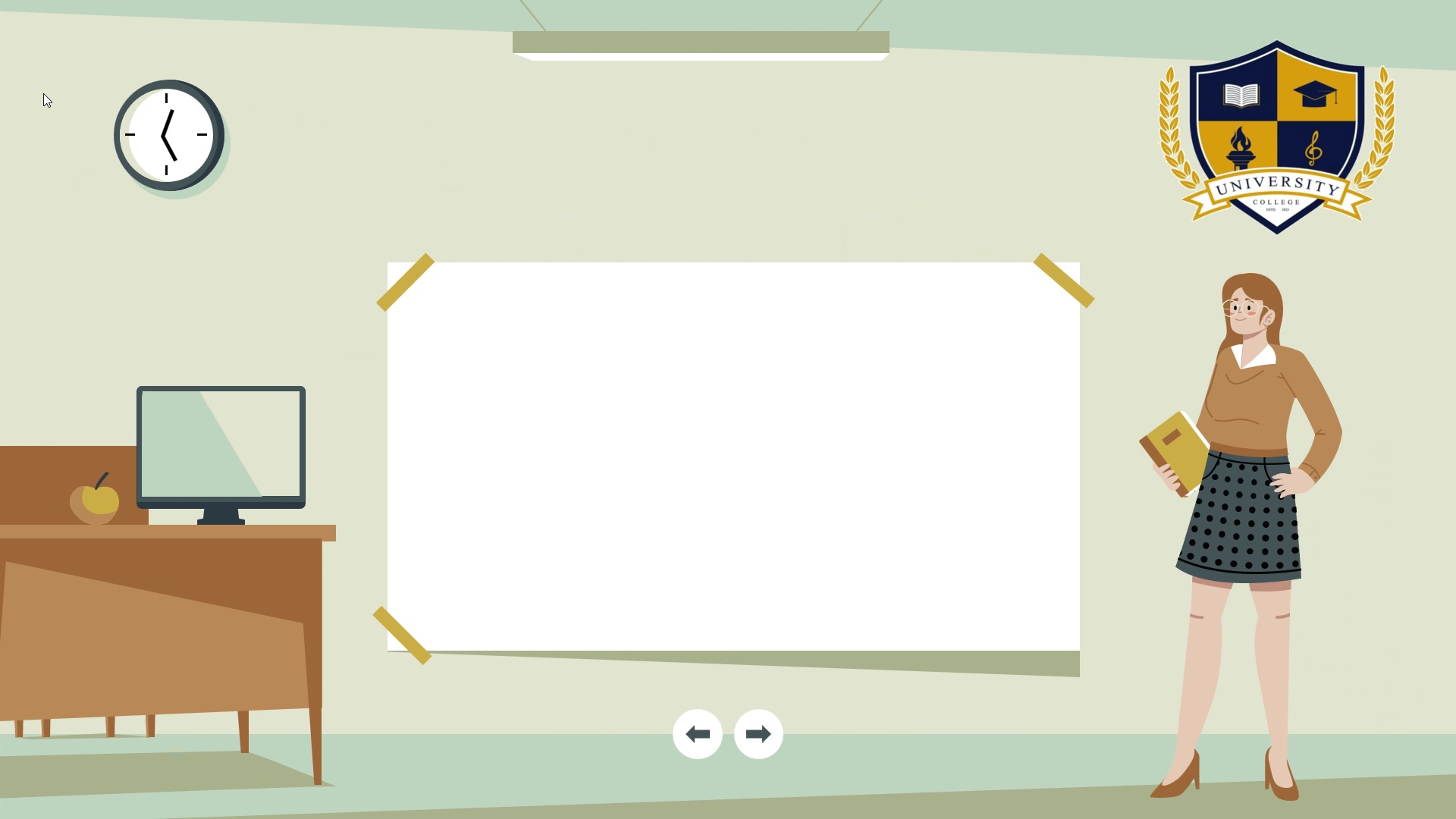 
key(ArrowRight)
 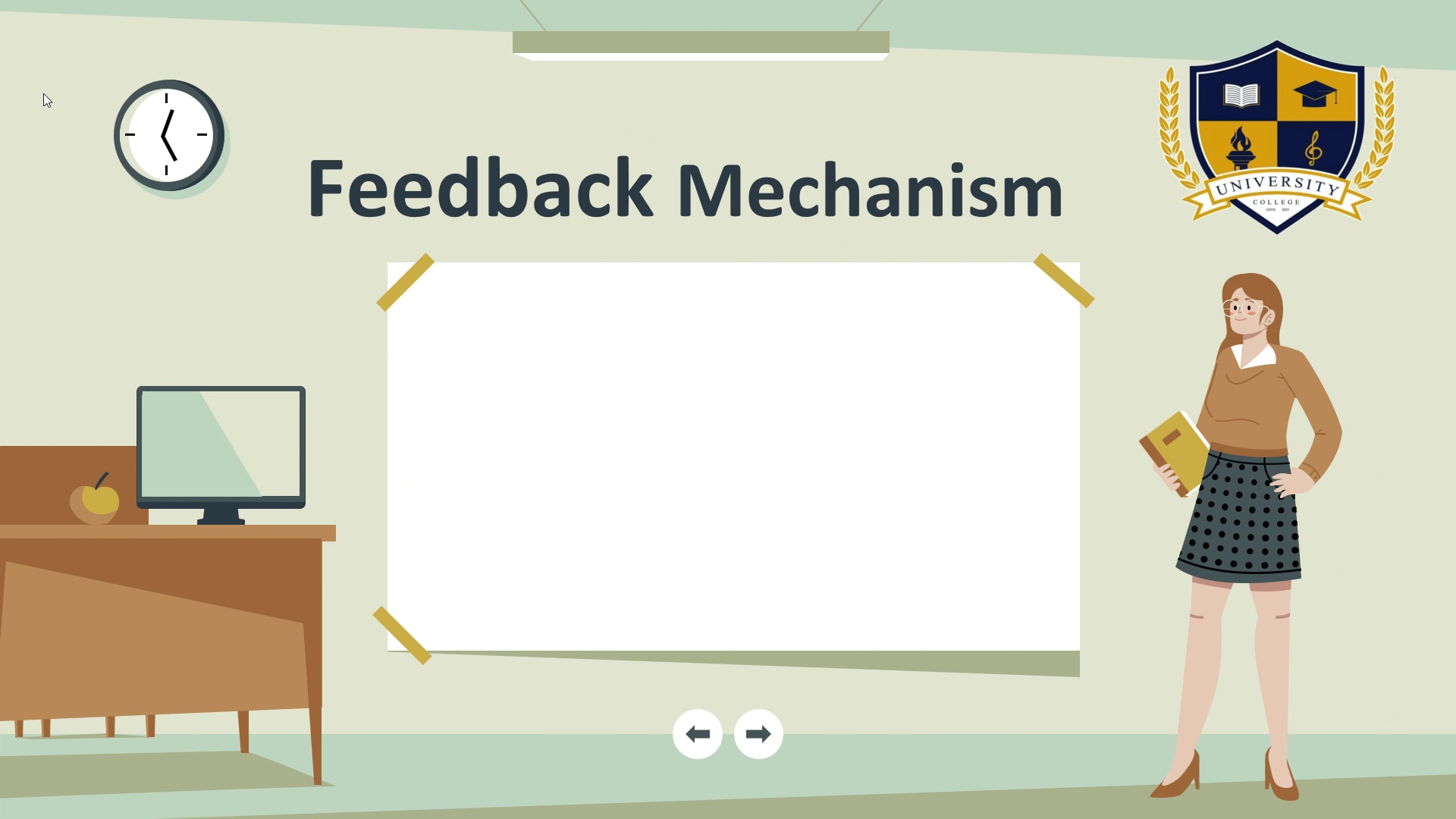 
key(ArrowRight)
 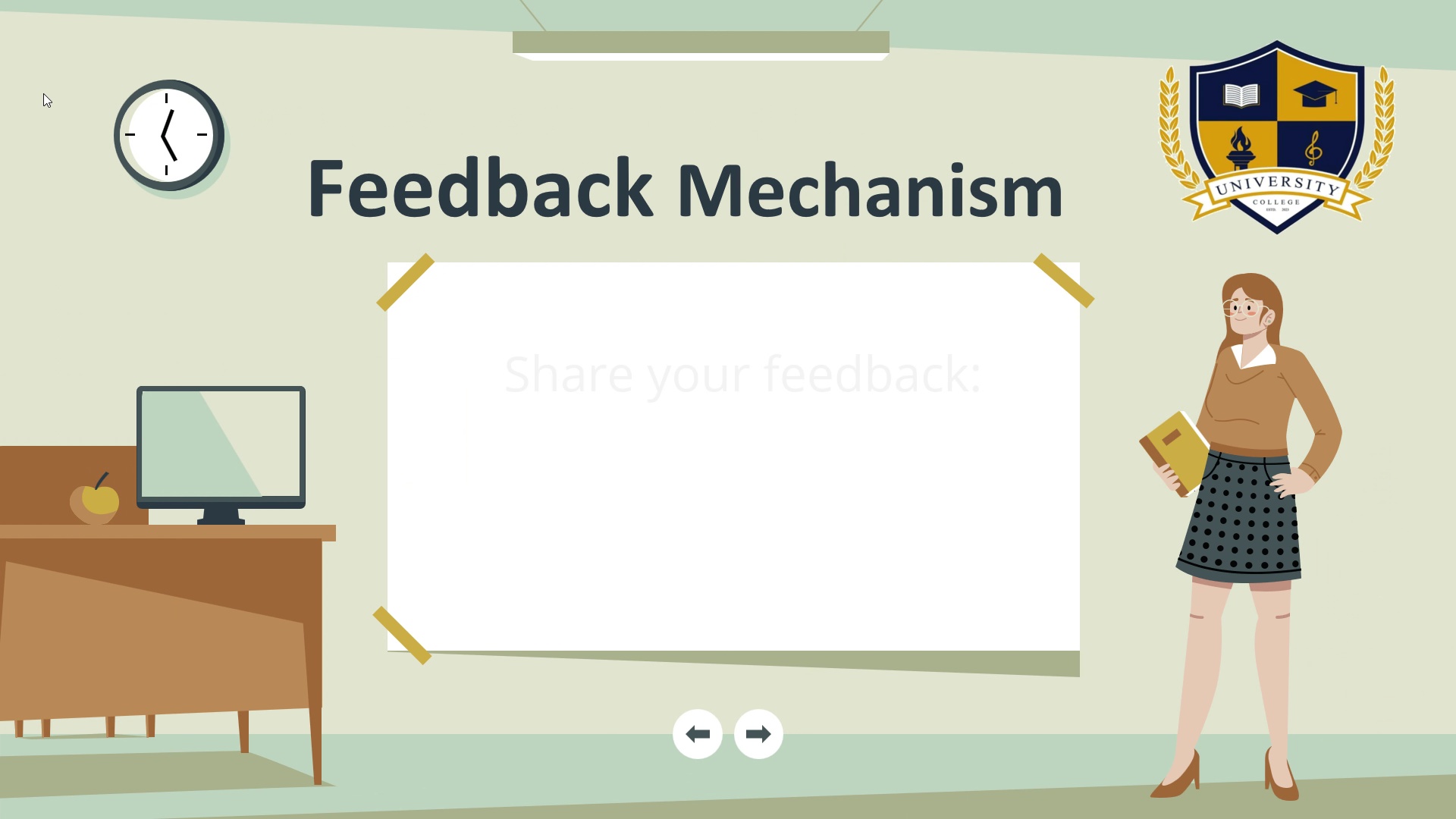 
key(ArrowRight)
 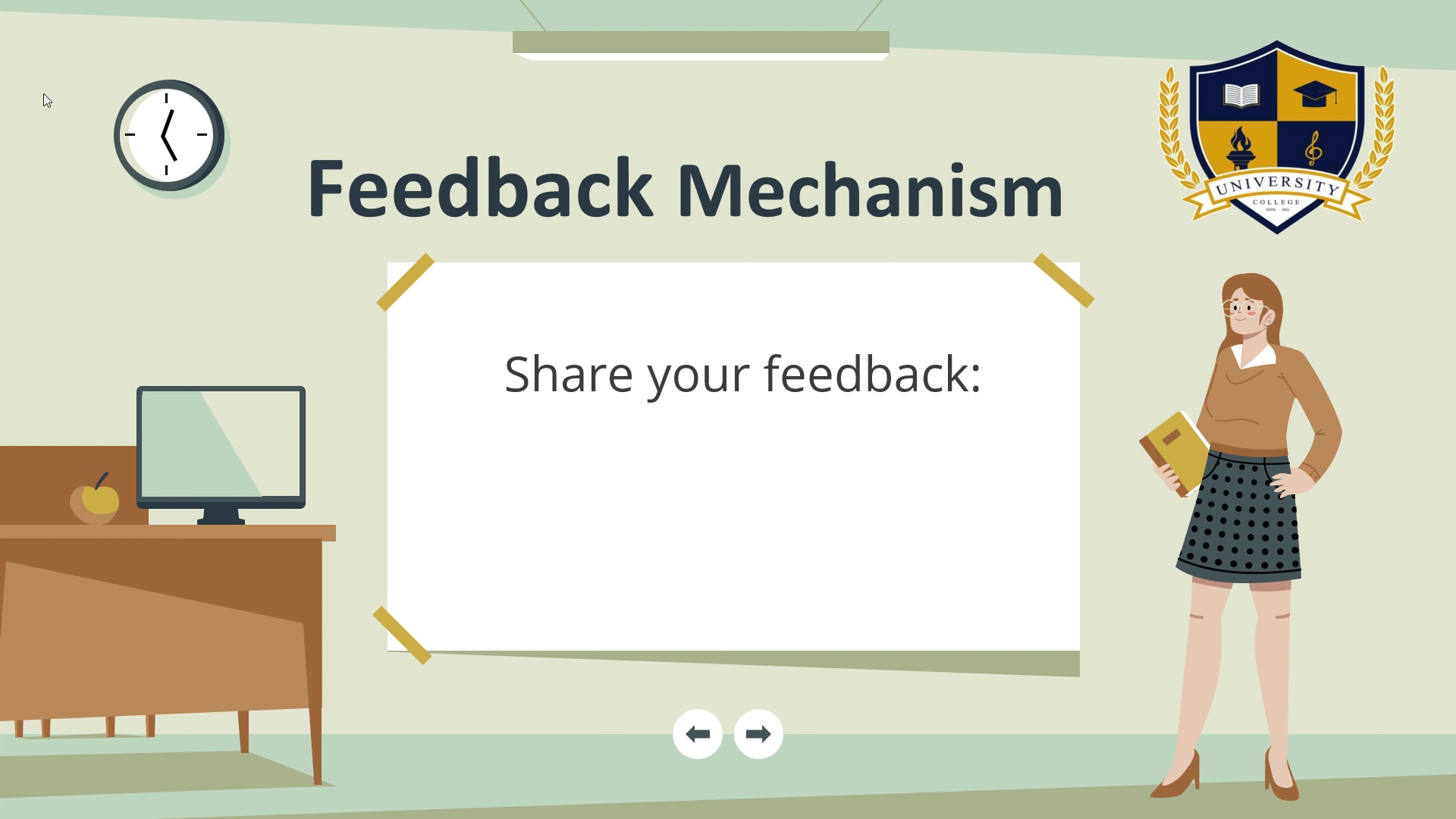 
key(ArrowRight)
 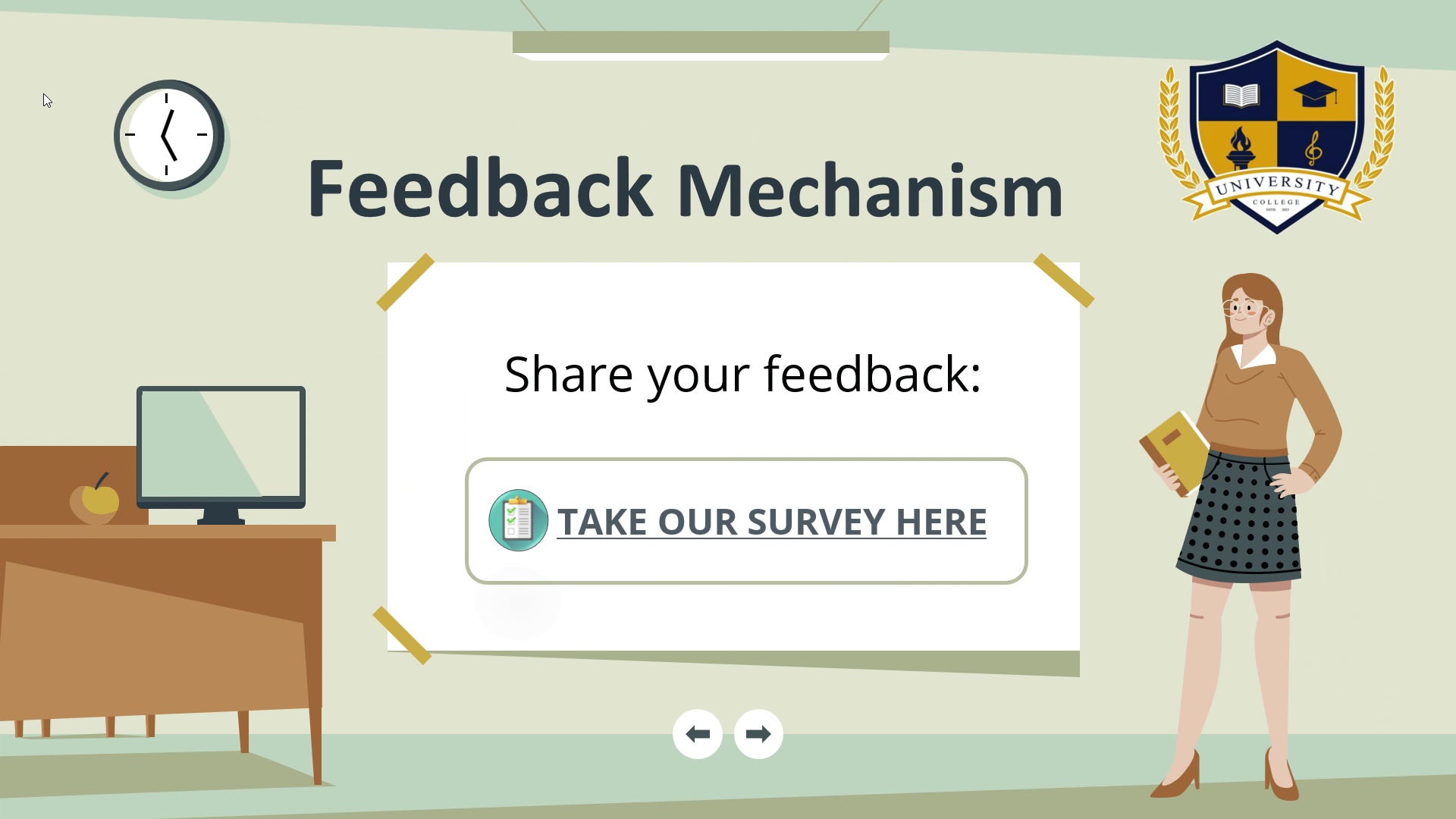 
key(ArrowRight)
 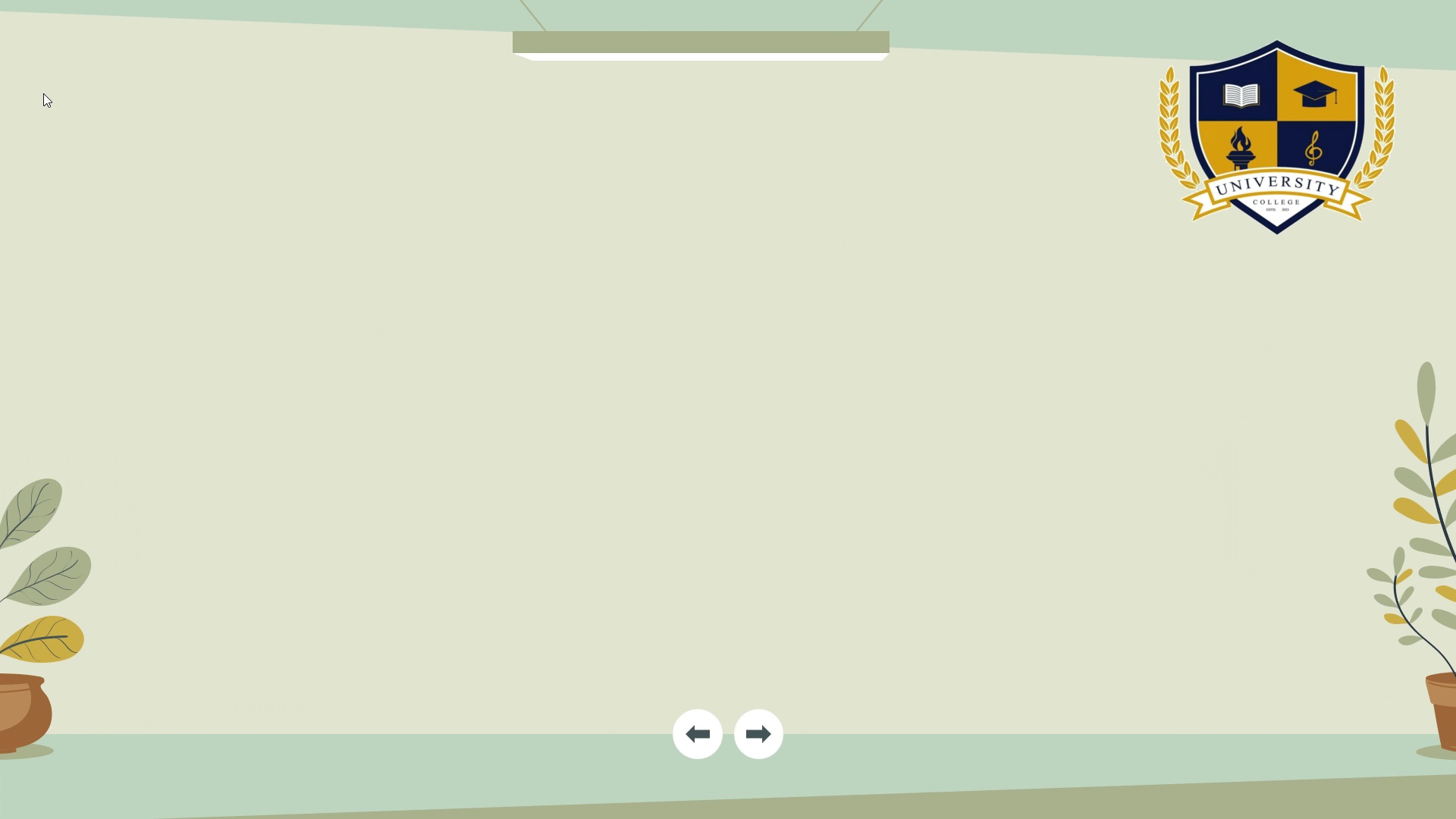 
key(ArrowRight)
 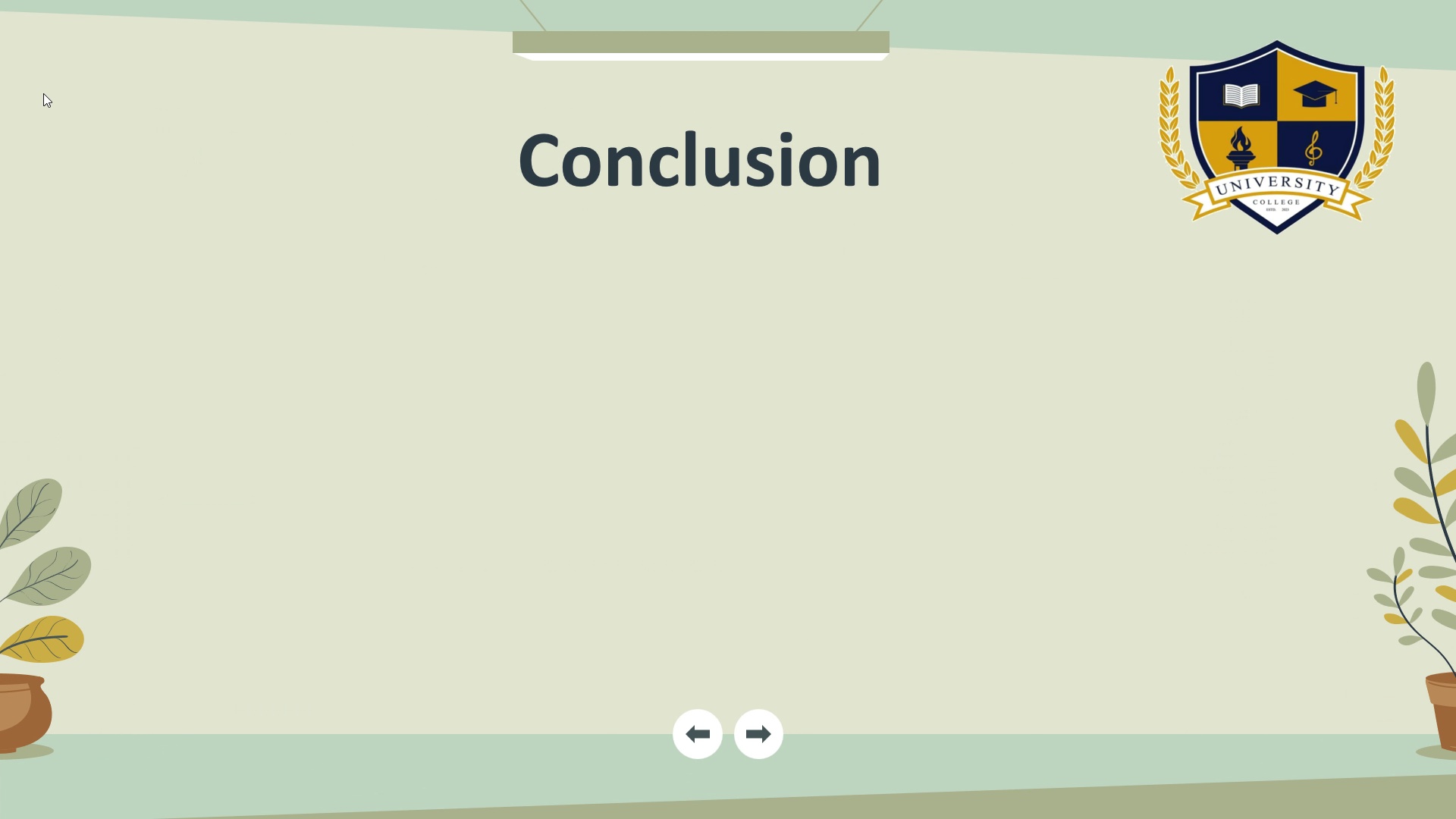 
key(ArrowRight)
 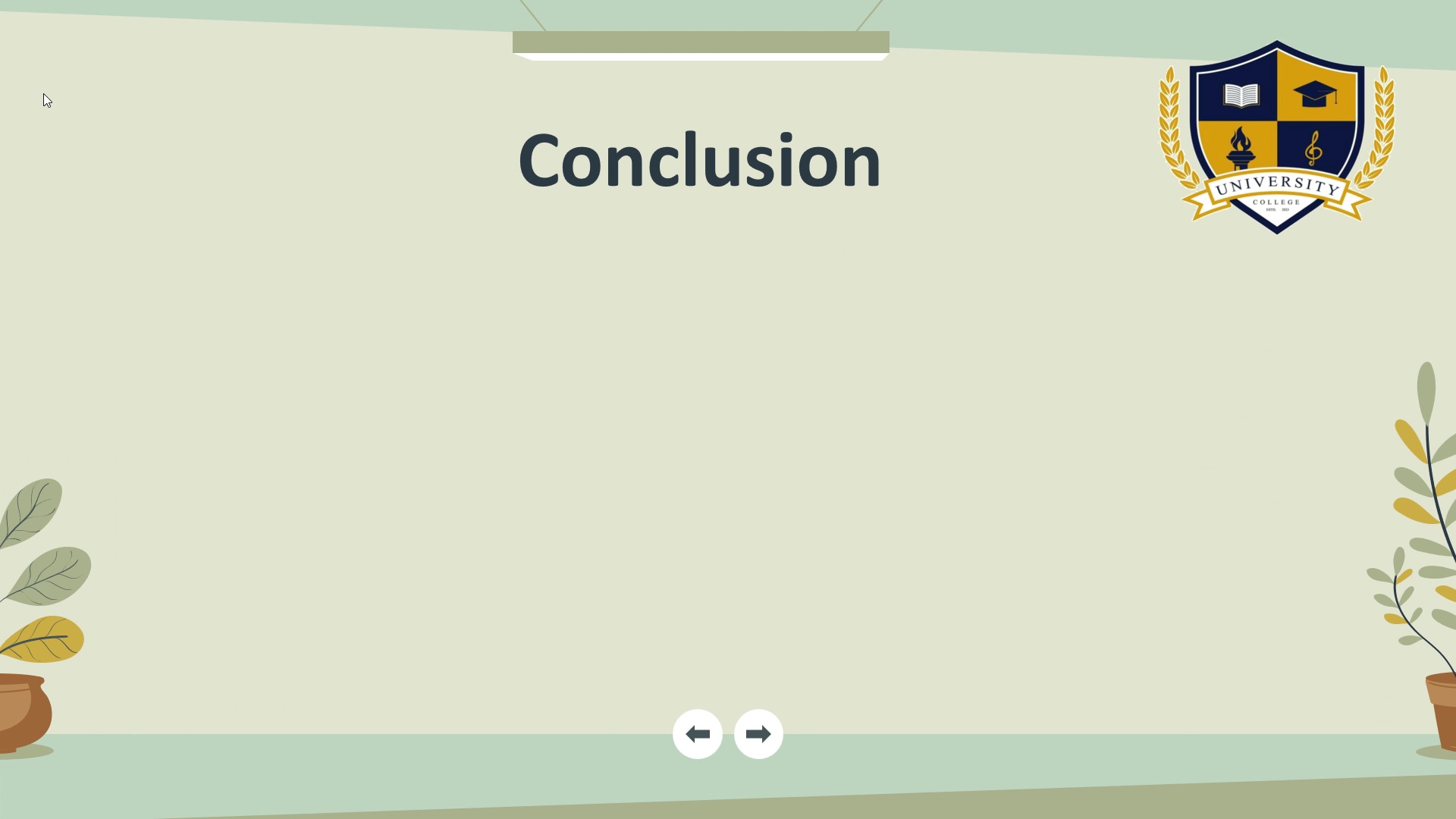 
key(ArrowRight)
 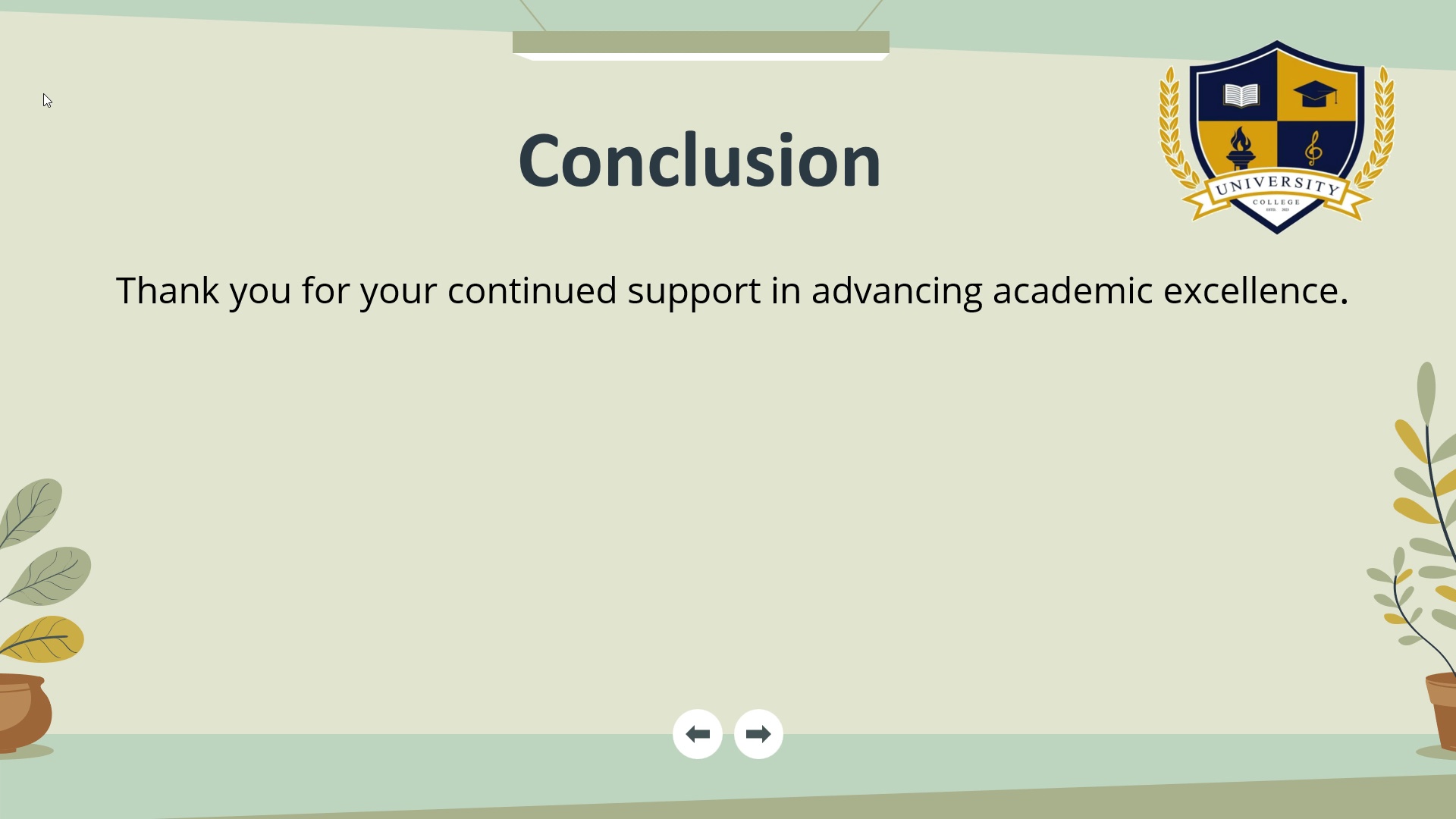 
key(ArrowRight)
 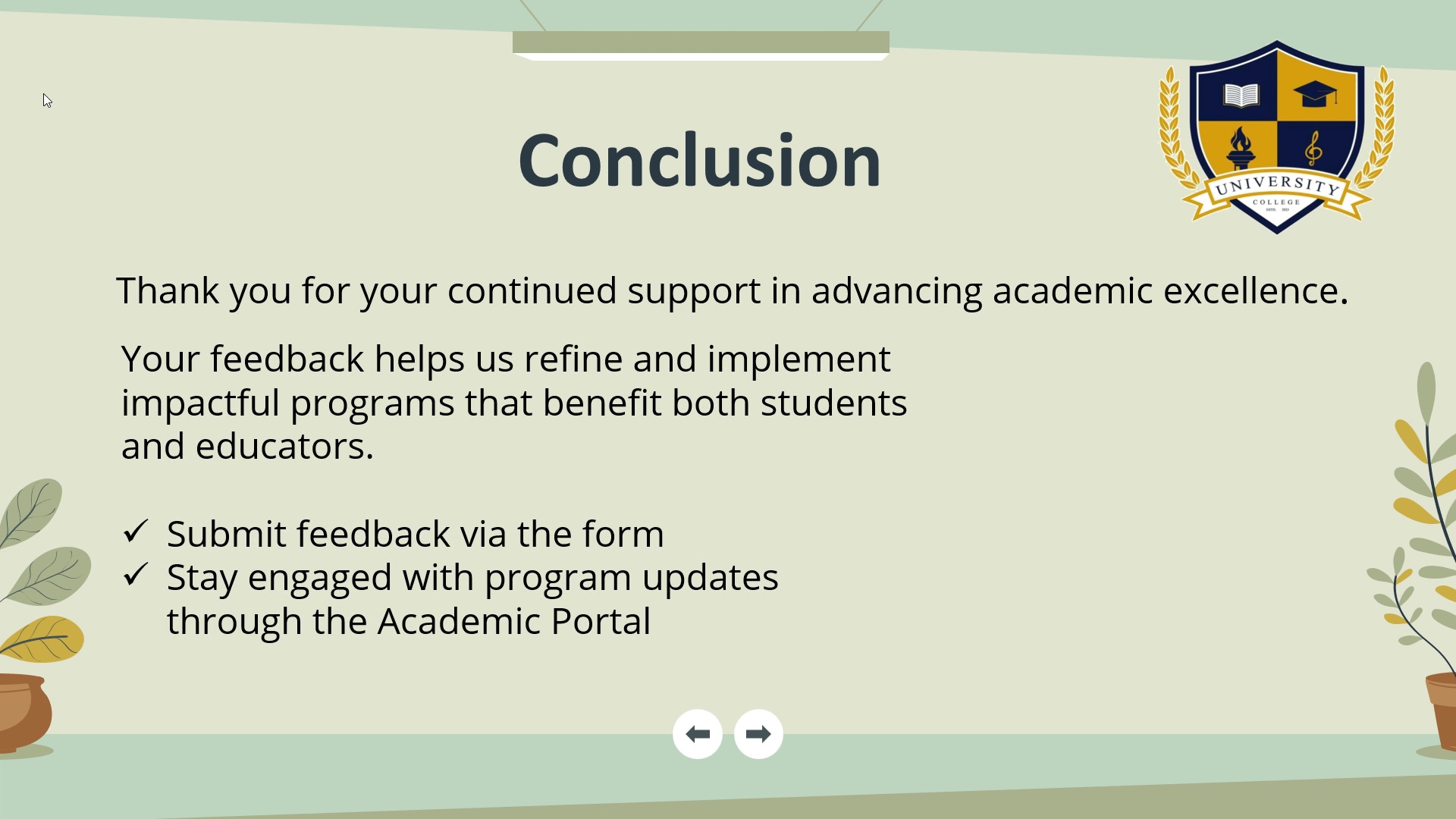 
key(ArrowRight)
 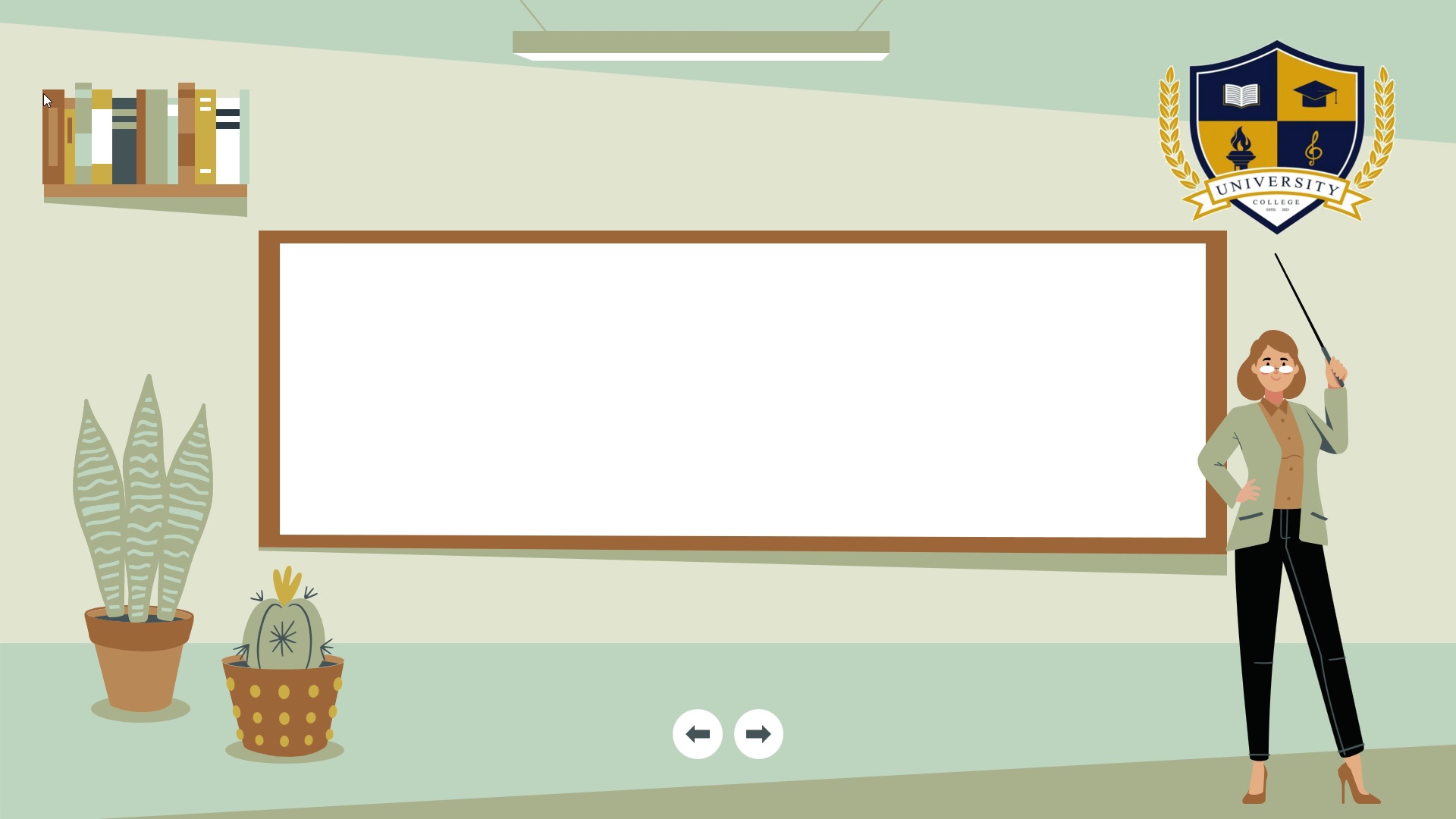 
key(ArrowRight)
 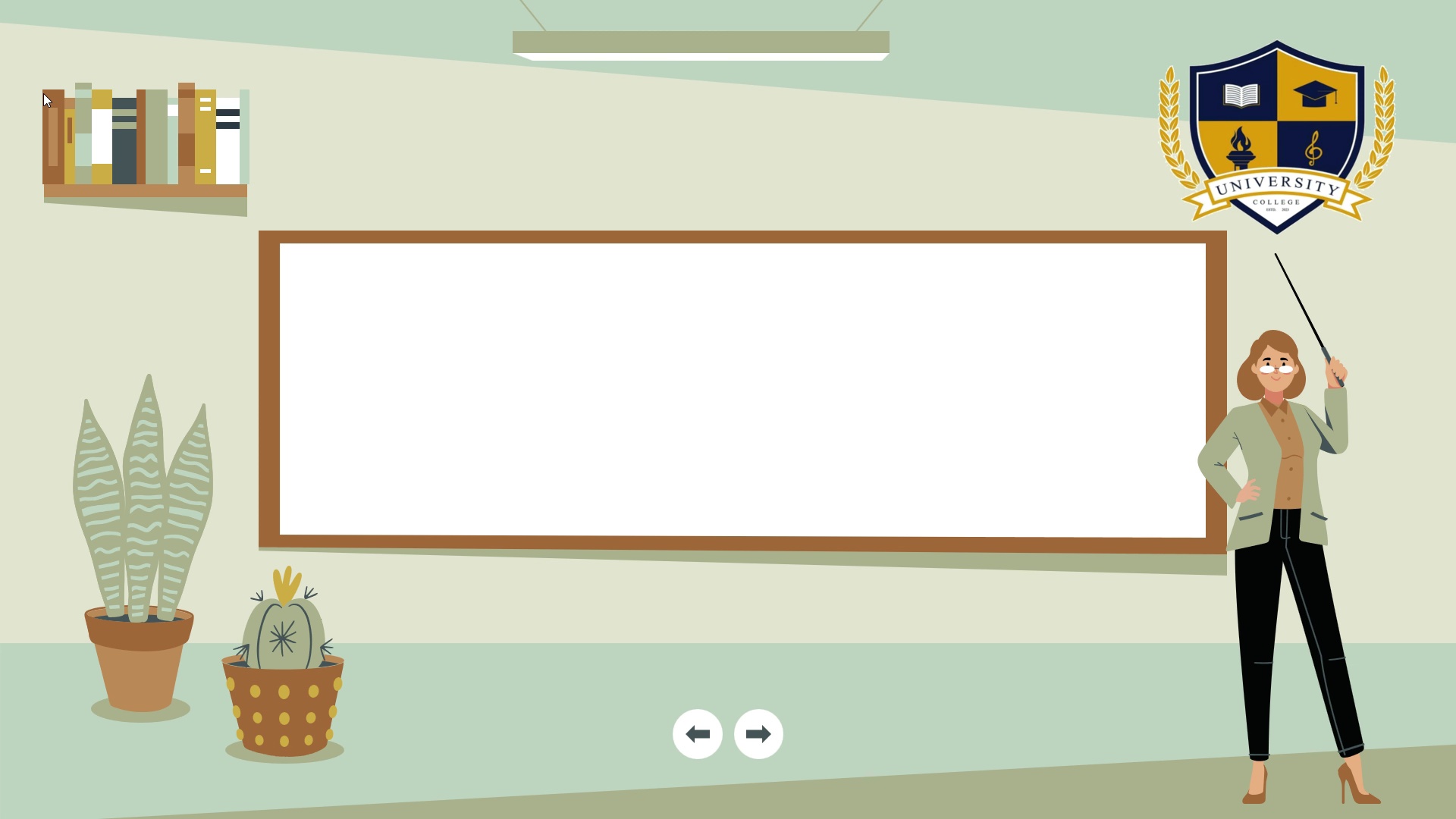 
key(ArrowRight)
 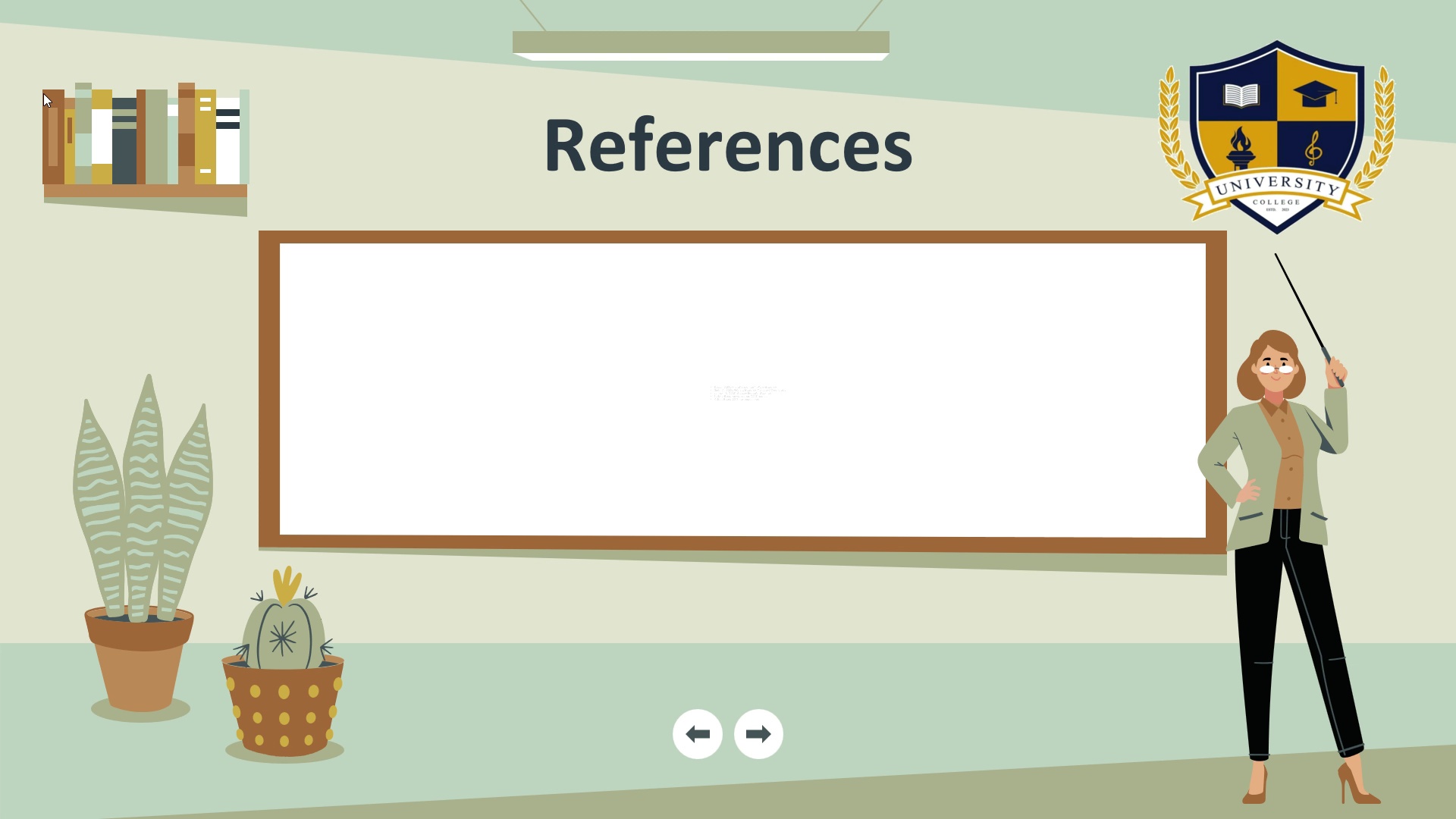 
key(ArrowRight)
 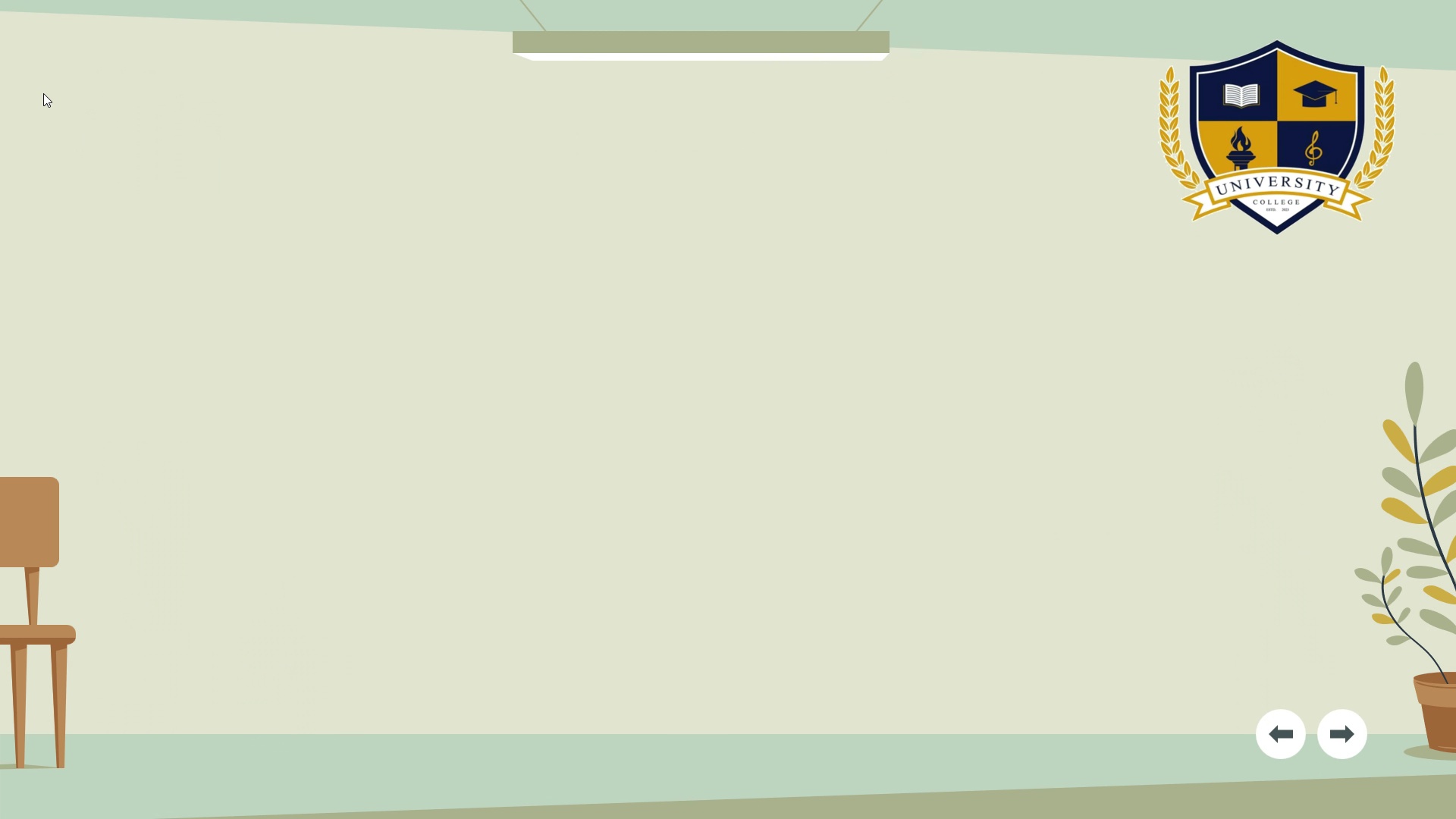 
key(ArrowRight)
 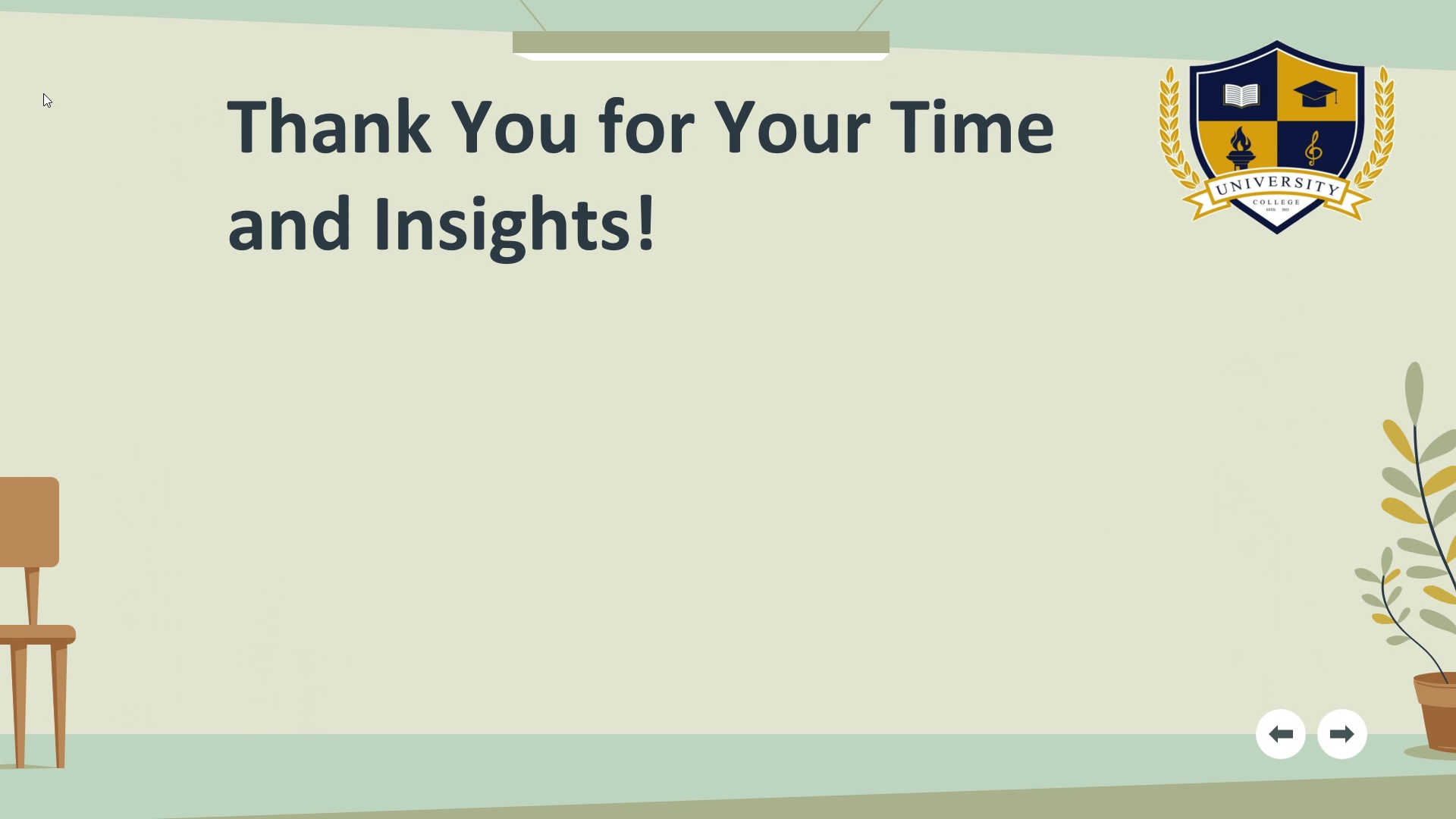 
key(ArrowRight)
 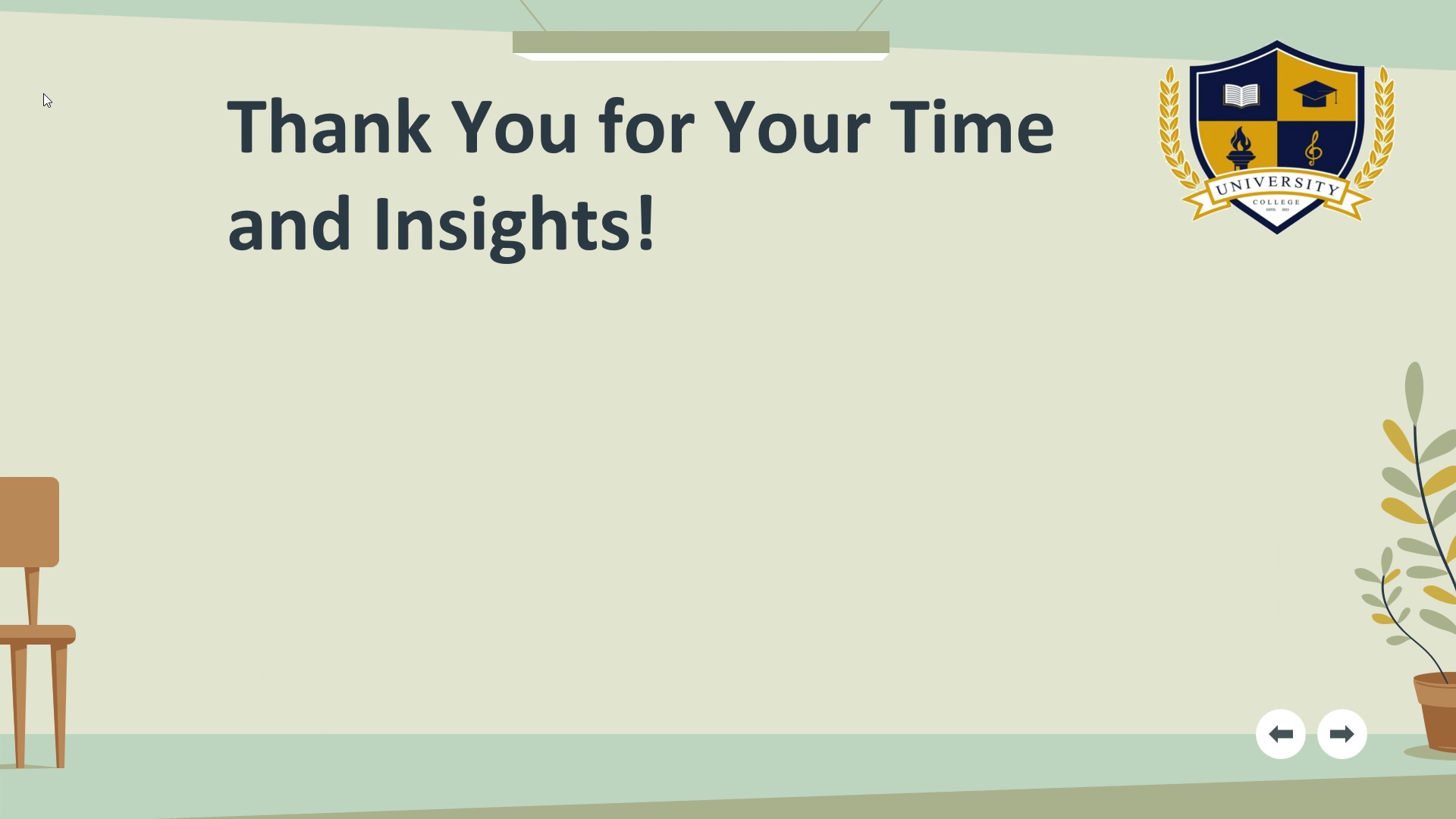 
key(ArrowRight)
 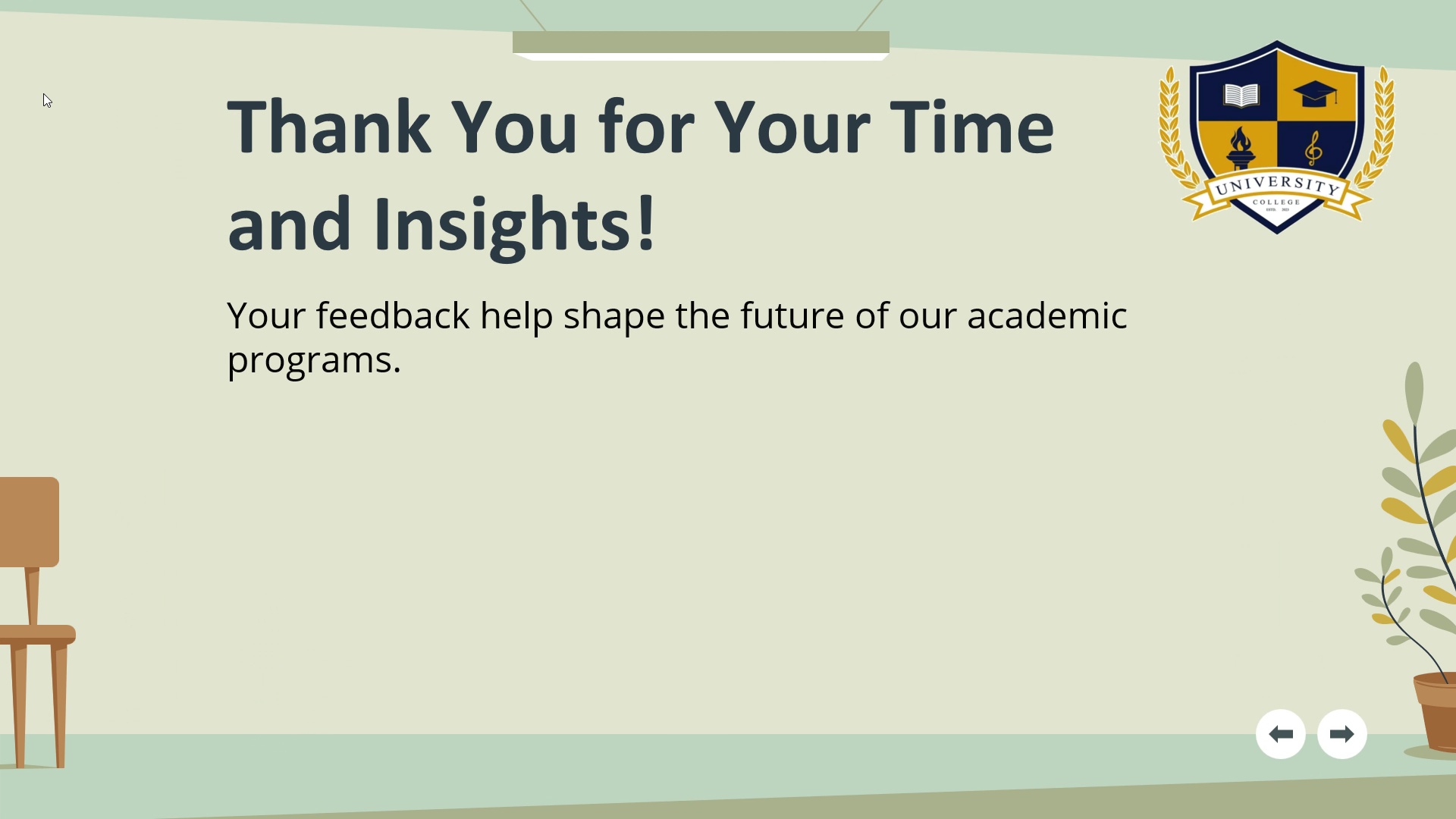 
key(ArrowRight)
 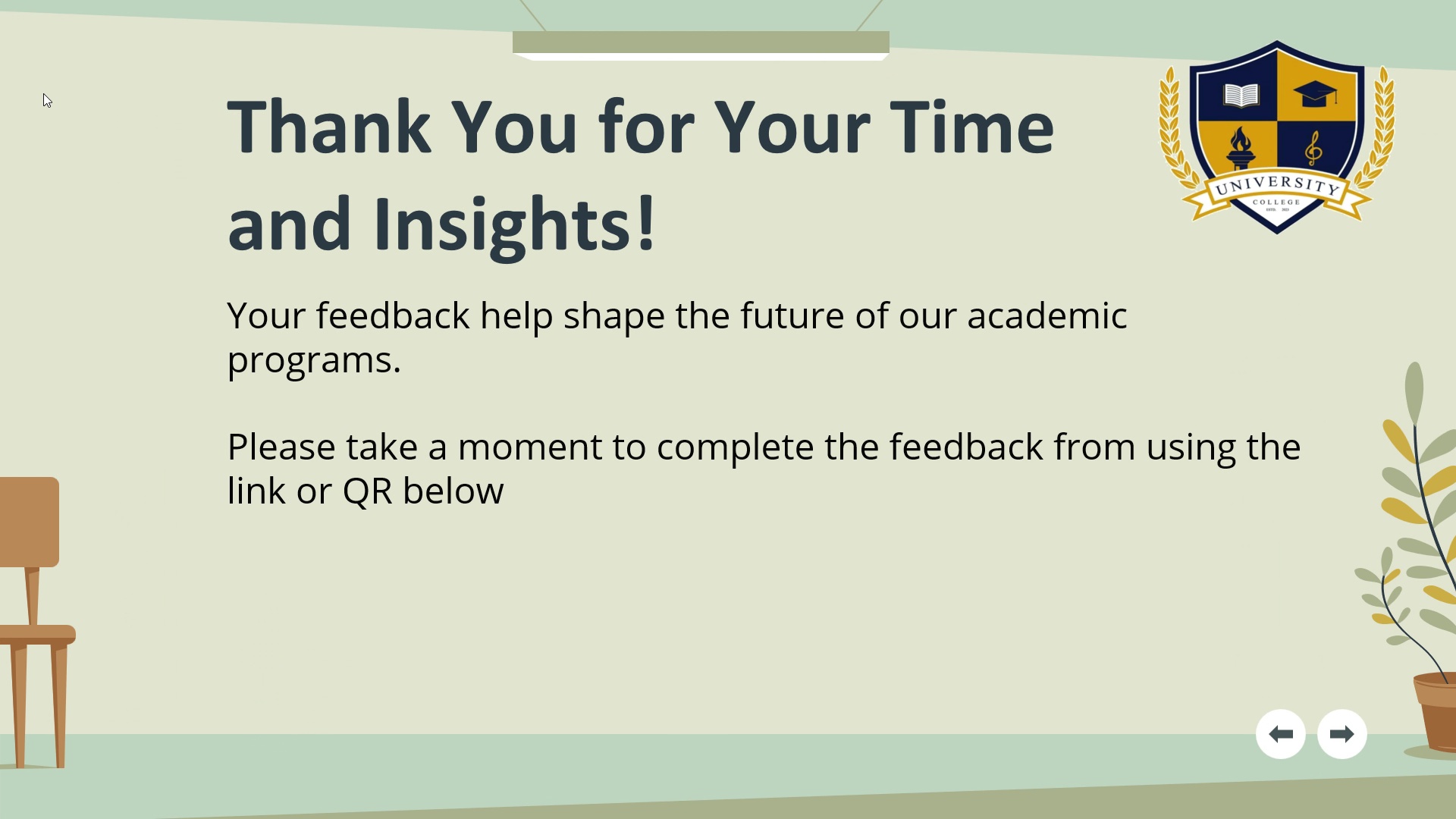 
key(ArrowRight)
 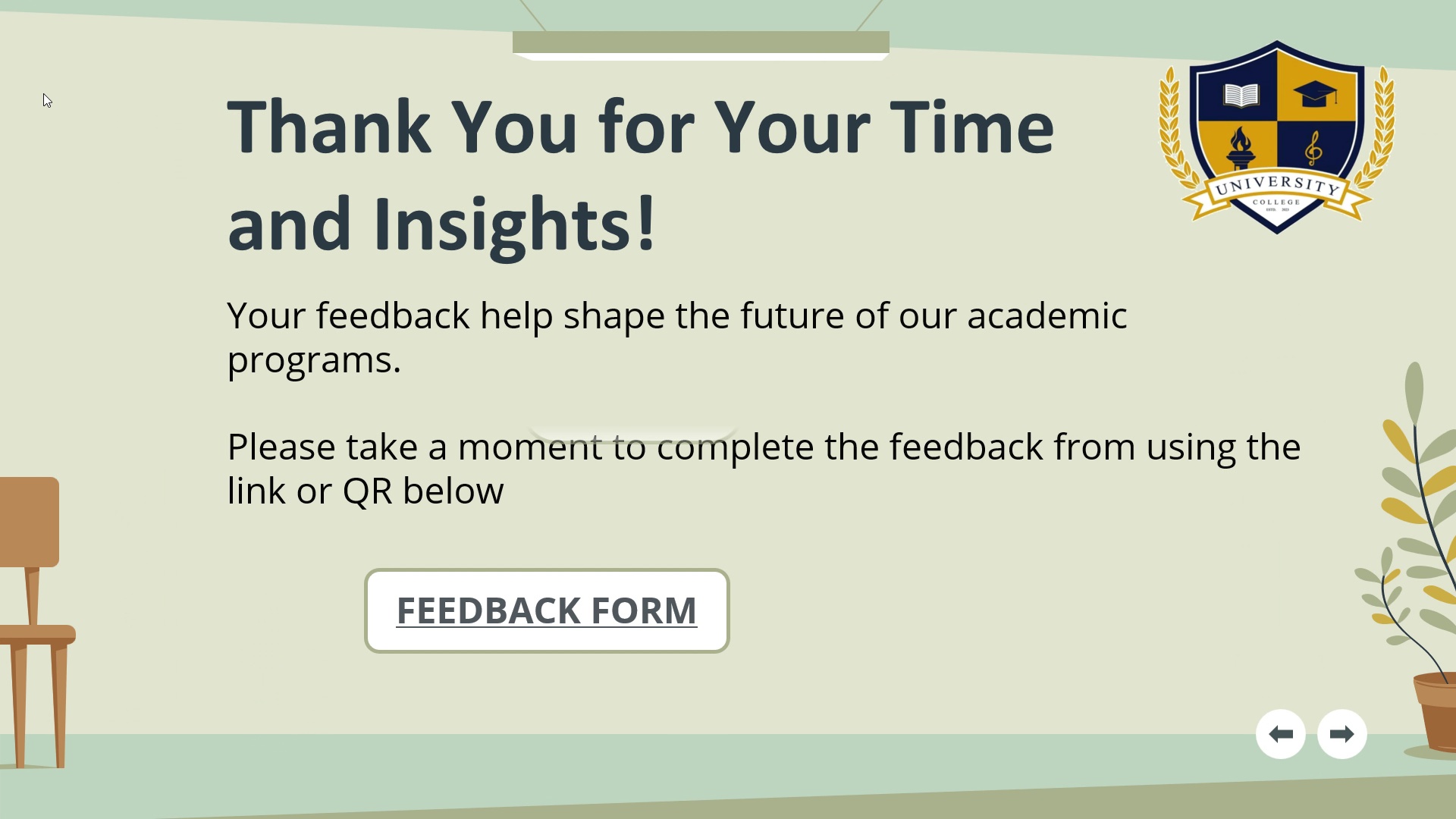 
key(ArrowRight)
 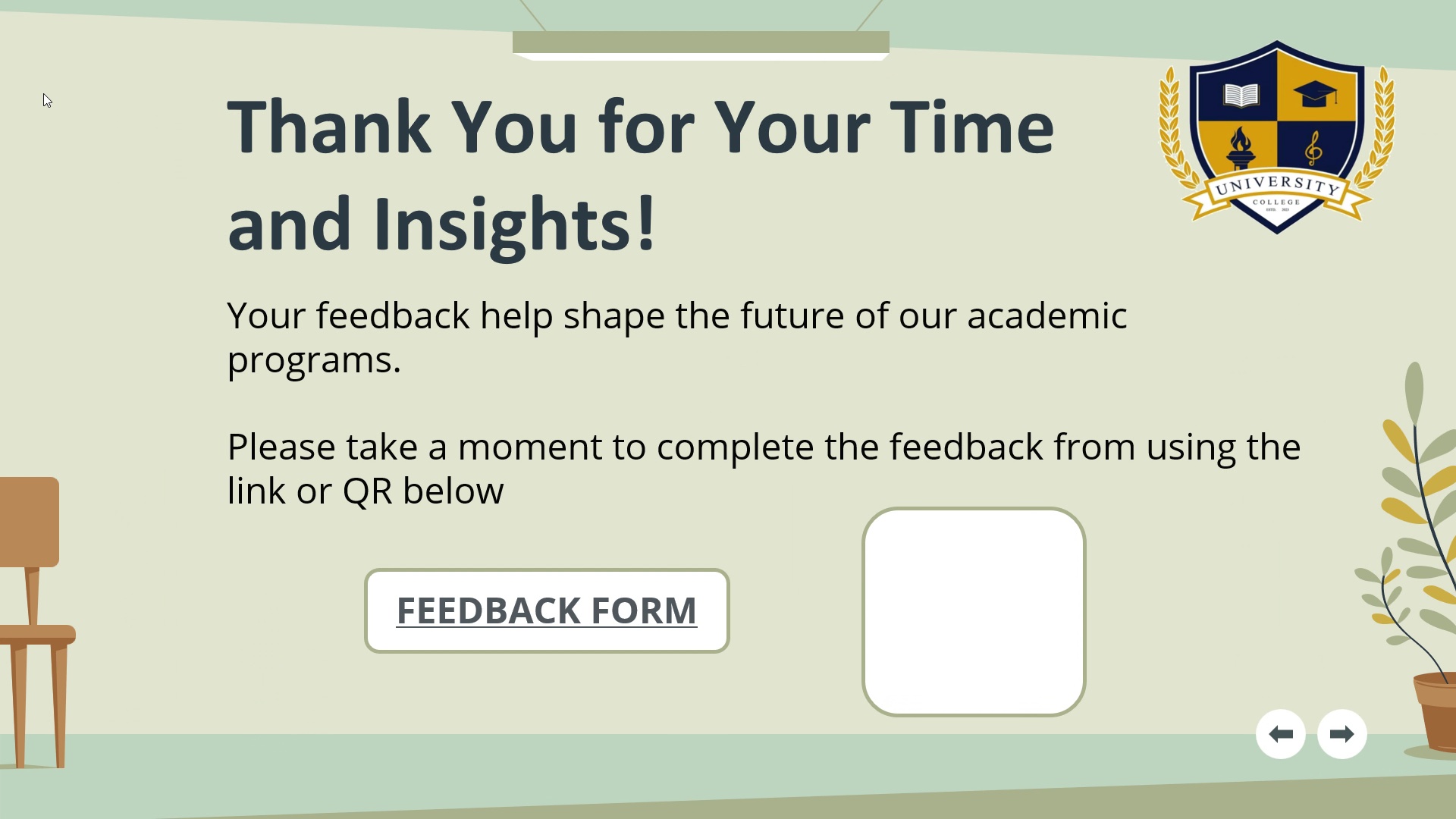 
key(ArrowRight)
 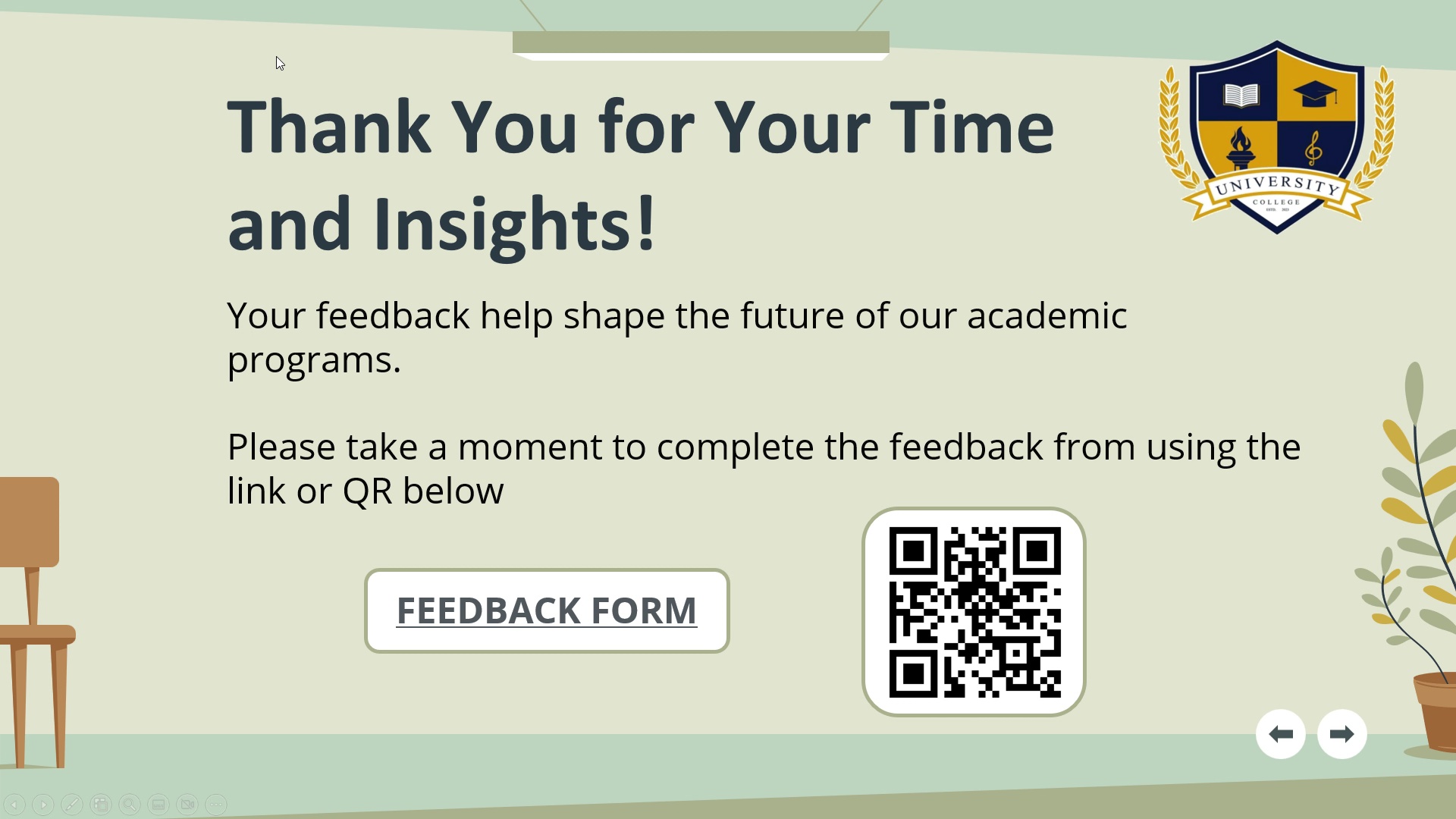 
left_click([213, 83])
 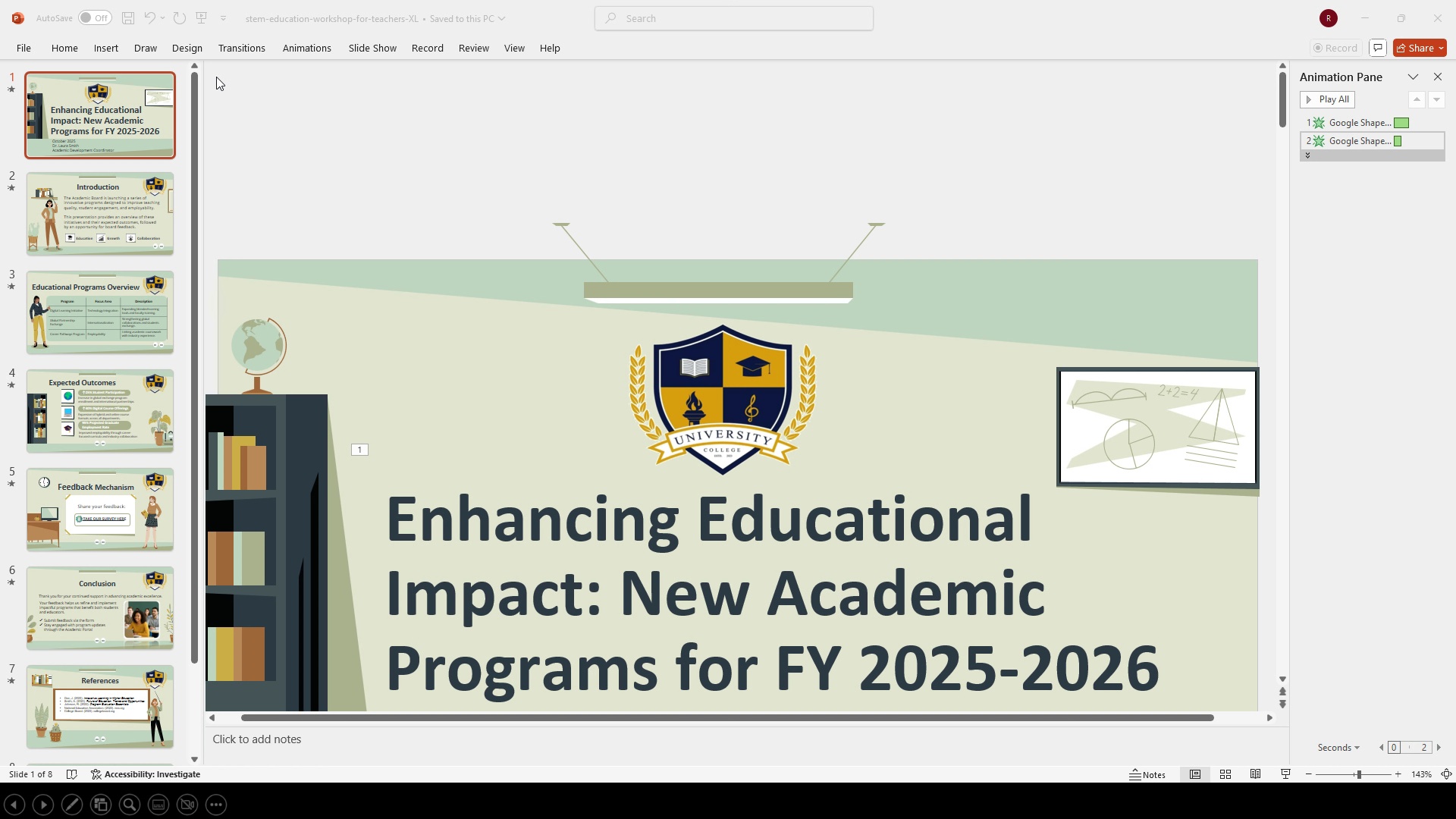 
left_click([216, 77])
 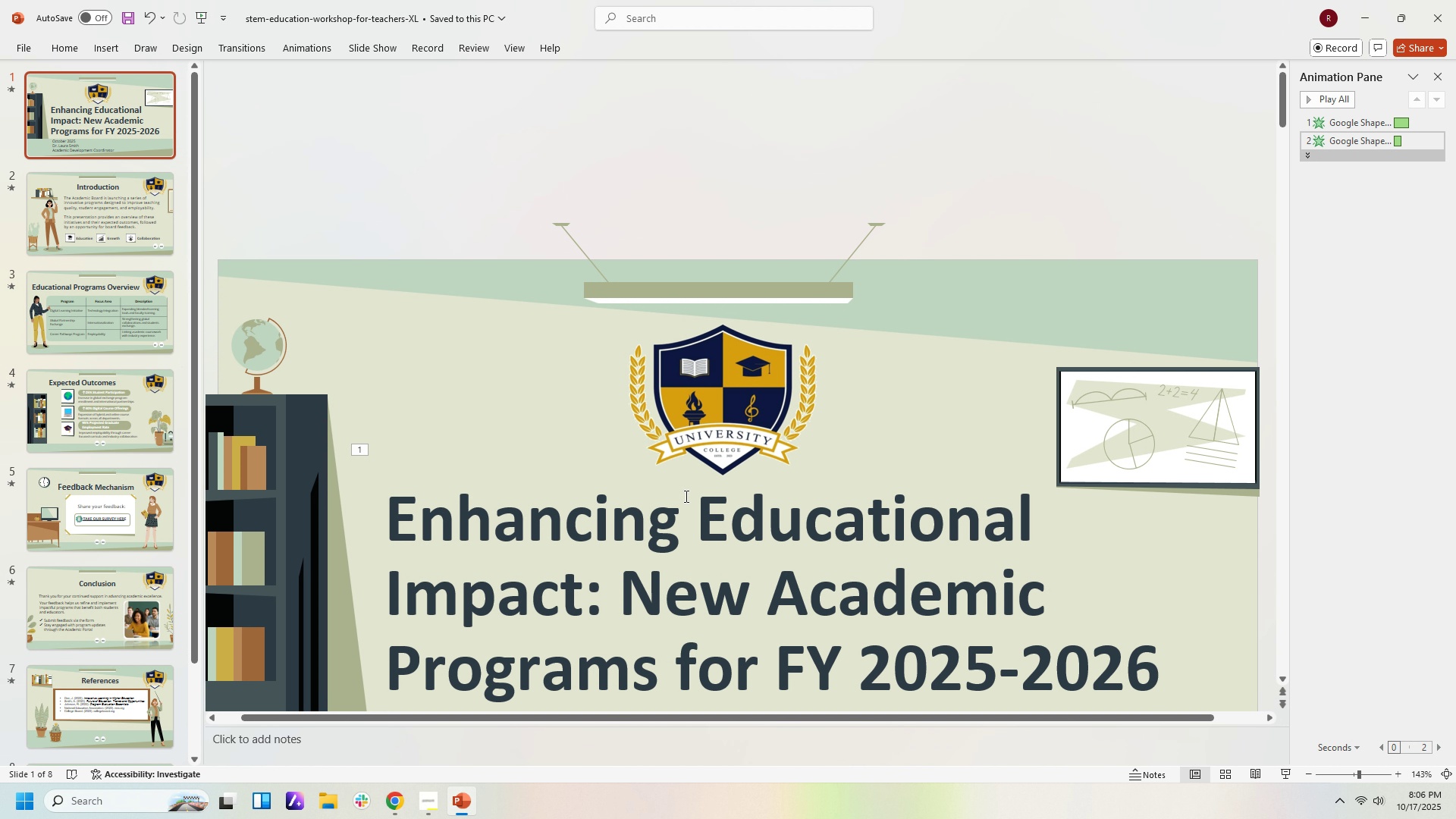 
scroll: coordinate [107, 642], scroll_direction: down, amount: 45.0
 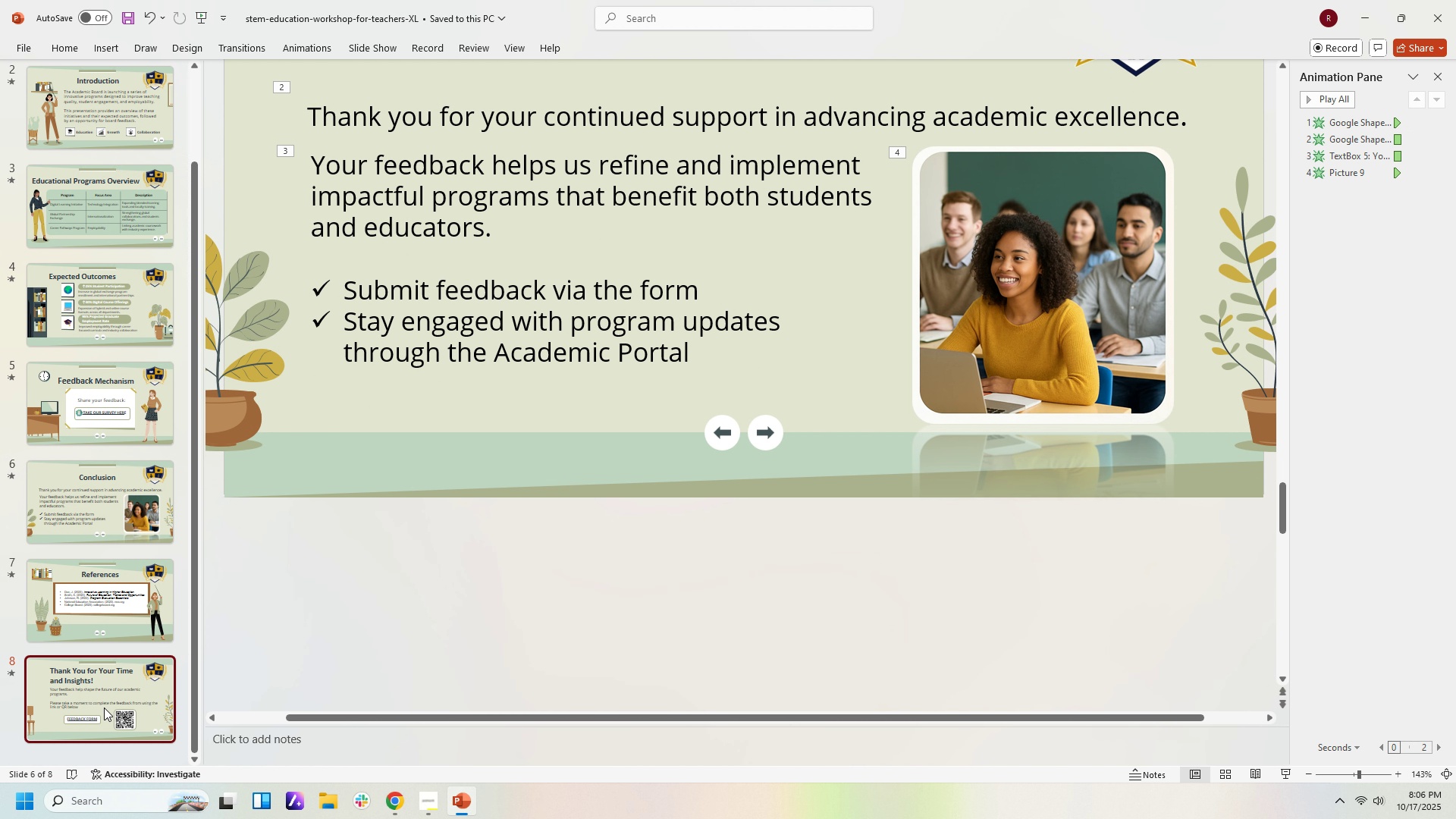 
left_click([104, 708])
 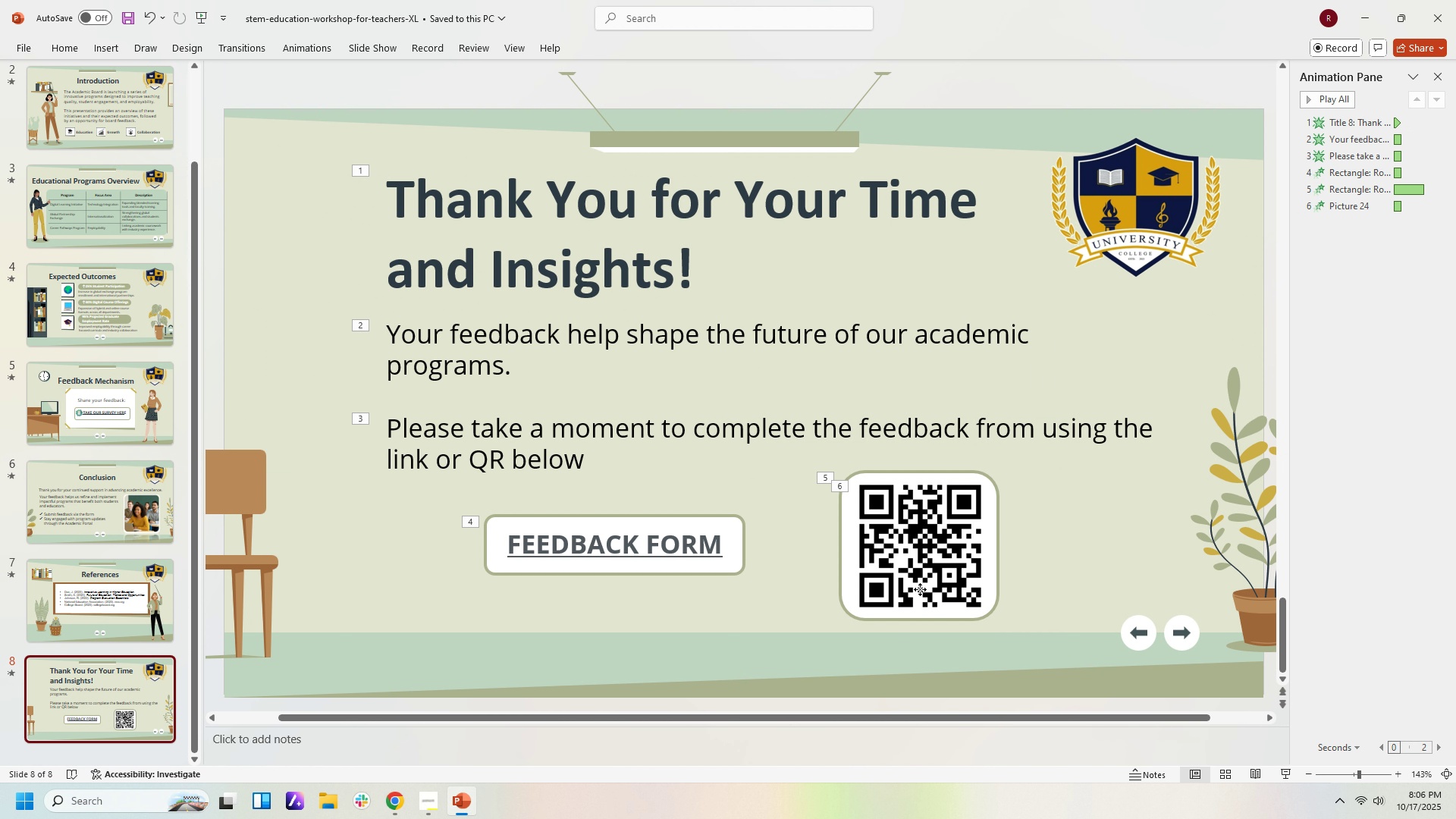 
left_click([920, 589])
 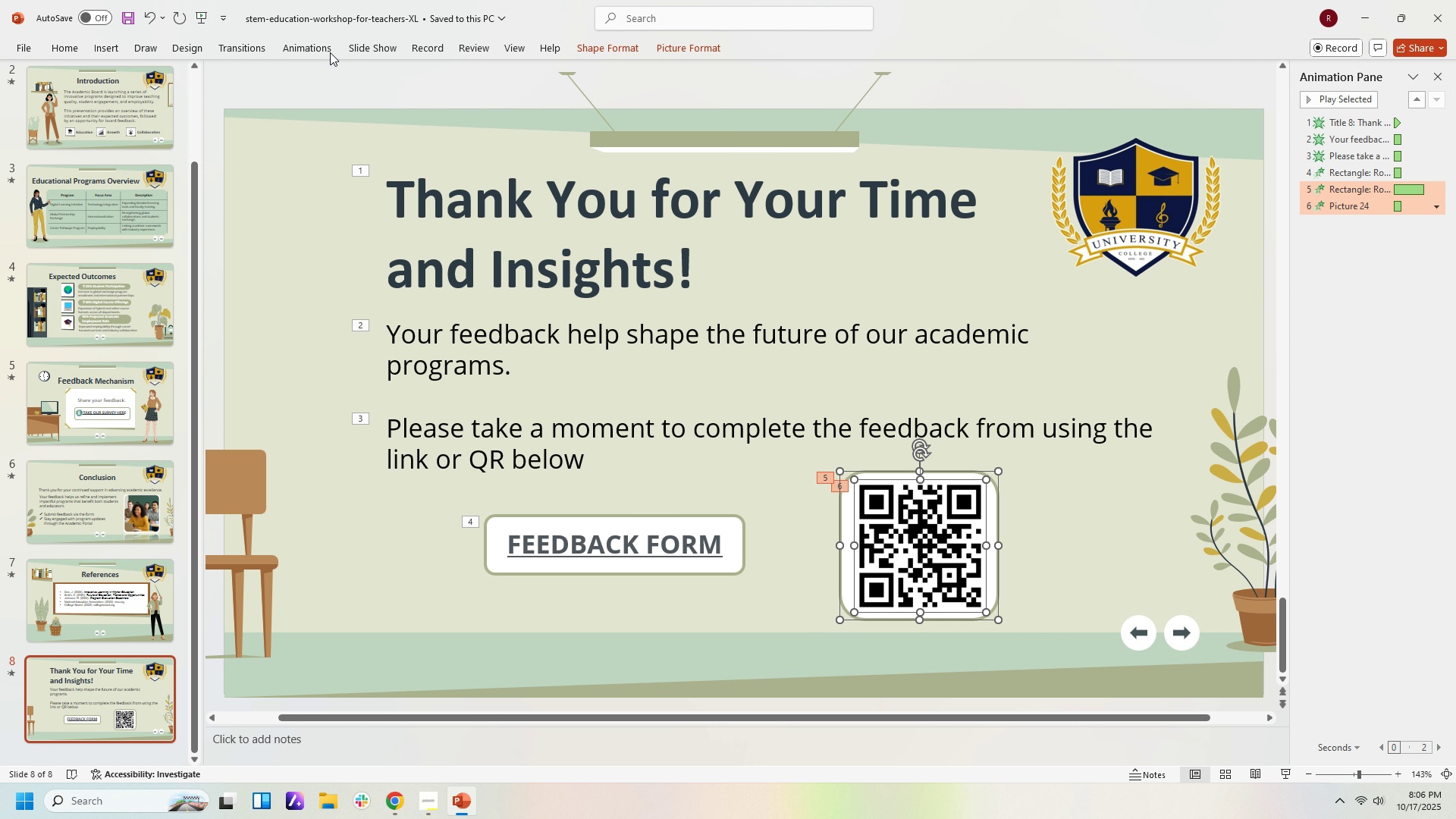 
left_click([287, 48])
 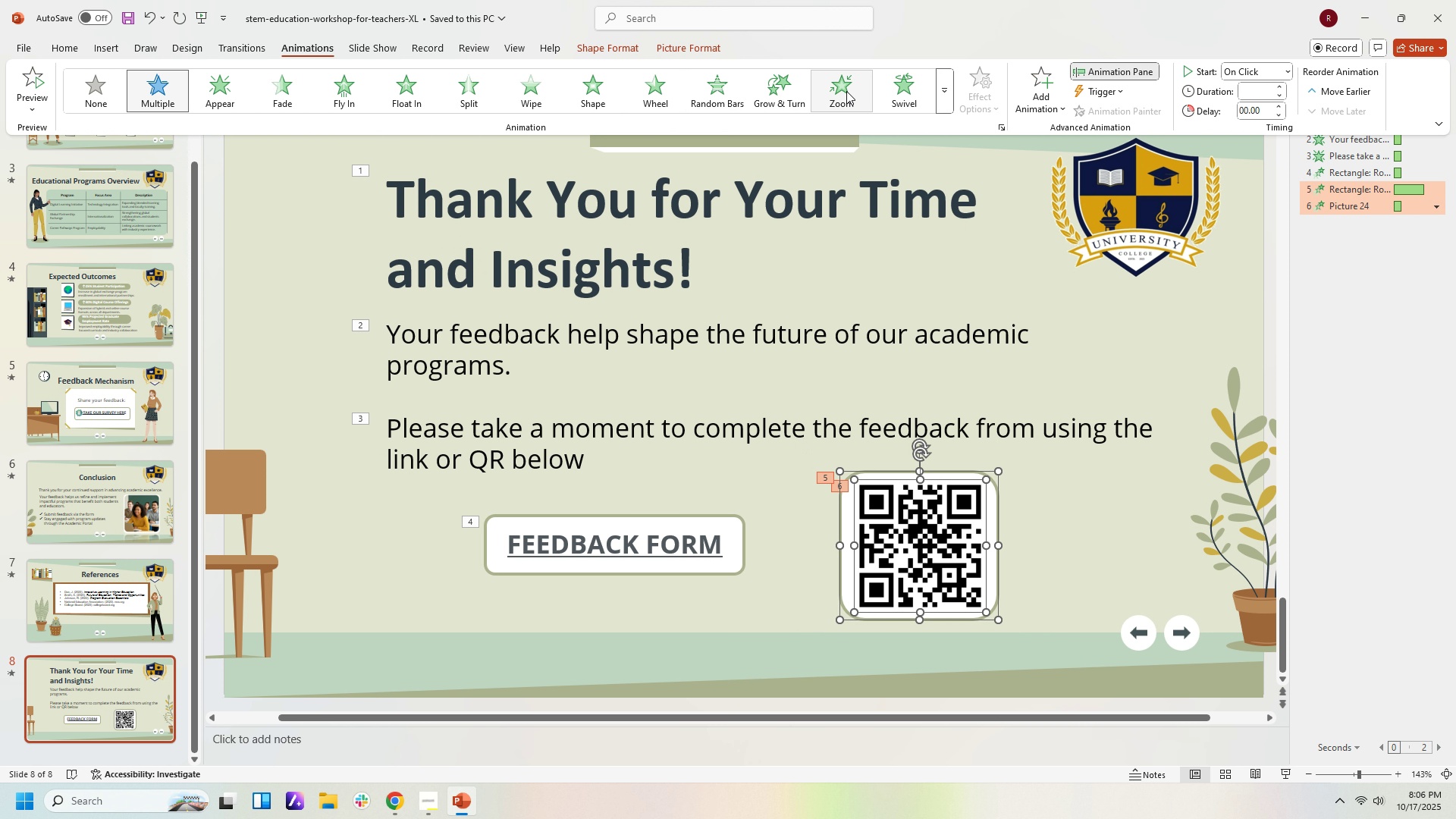 
left_click([841, 92])
 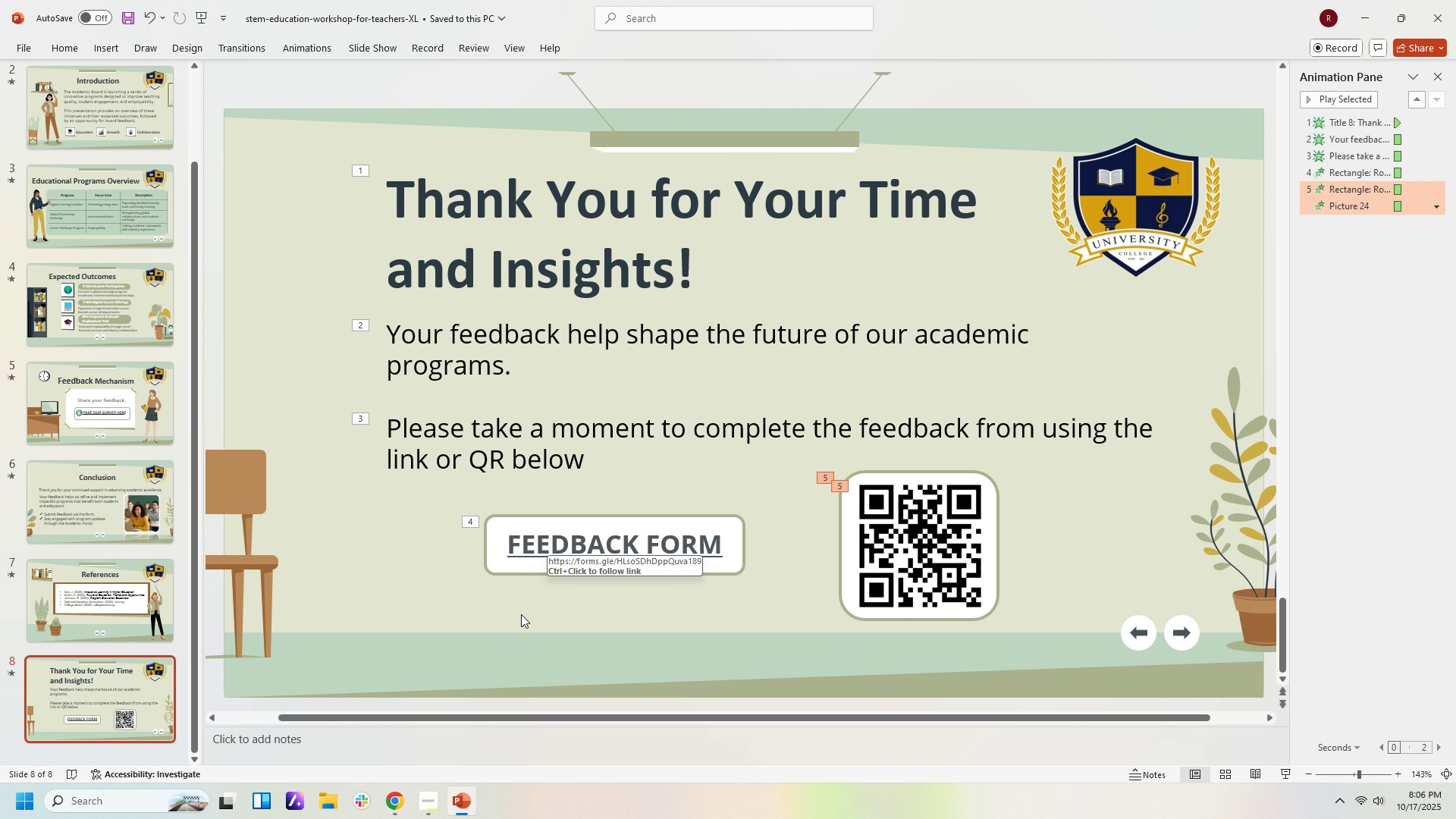 
left_click([303, 285])
 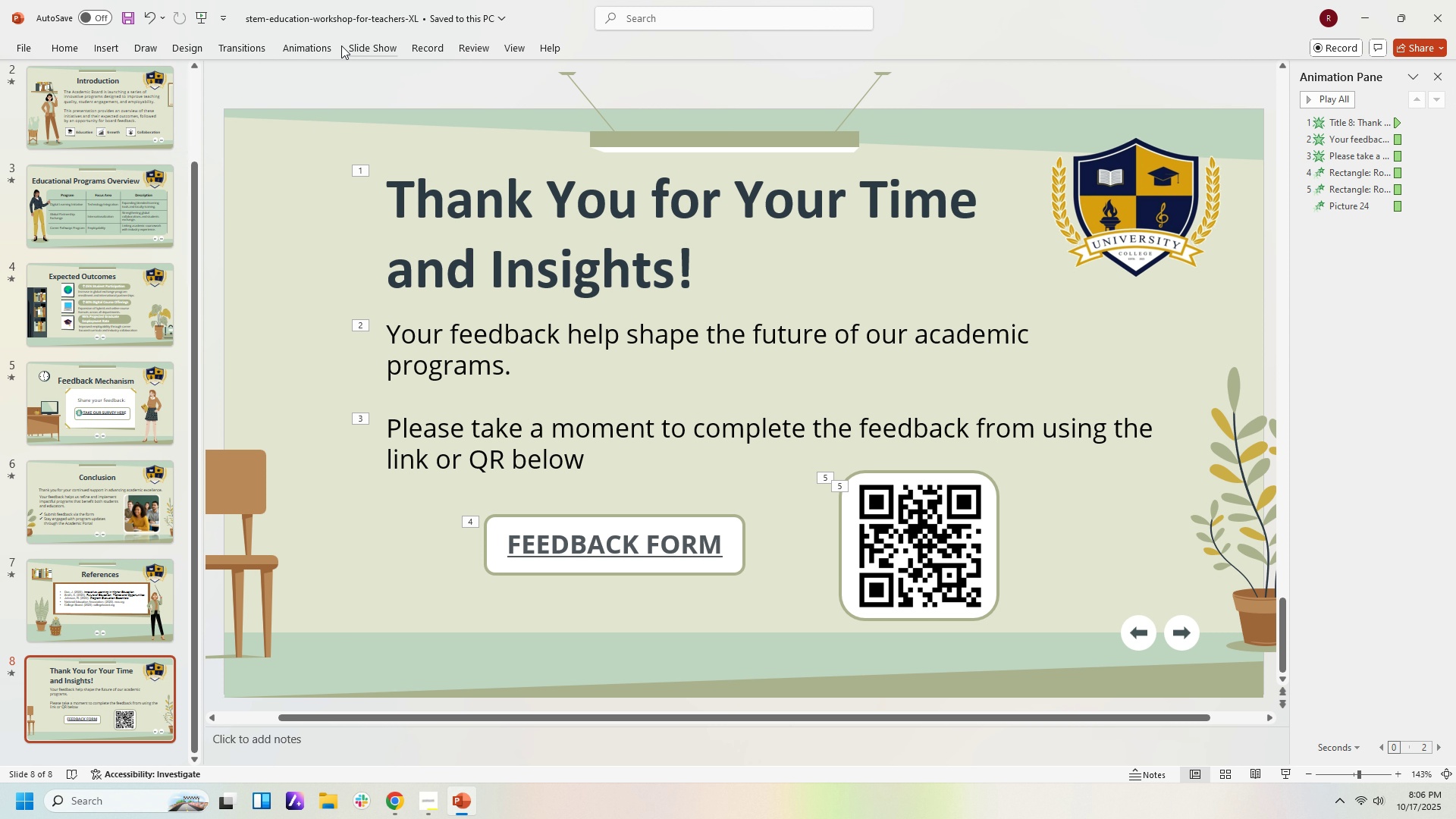 
left_click([383, 46])
 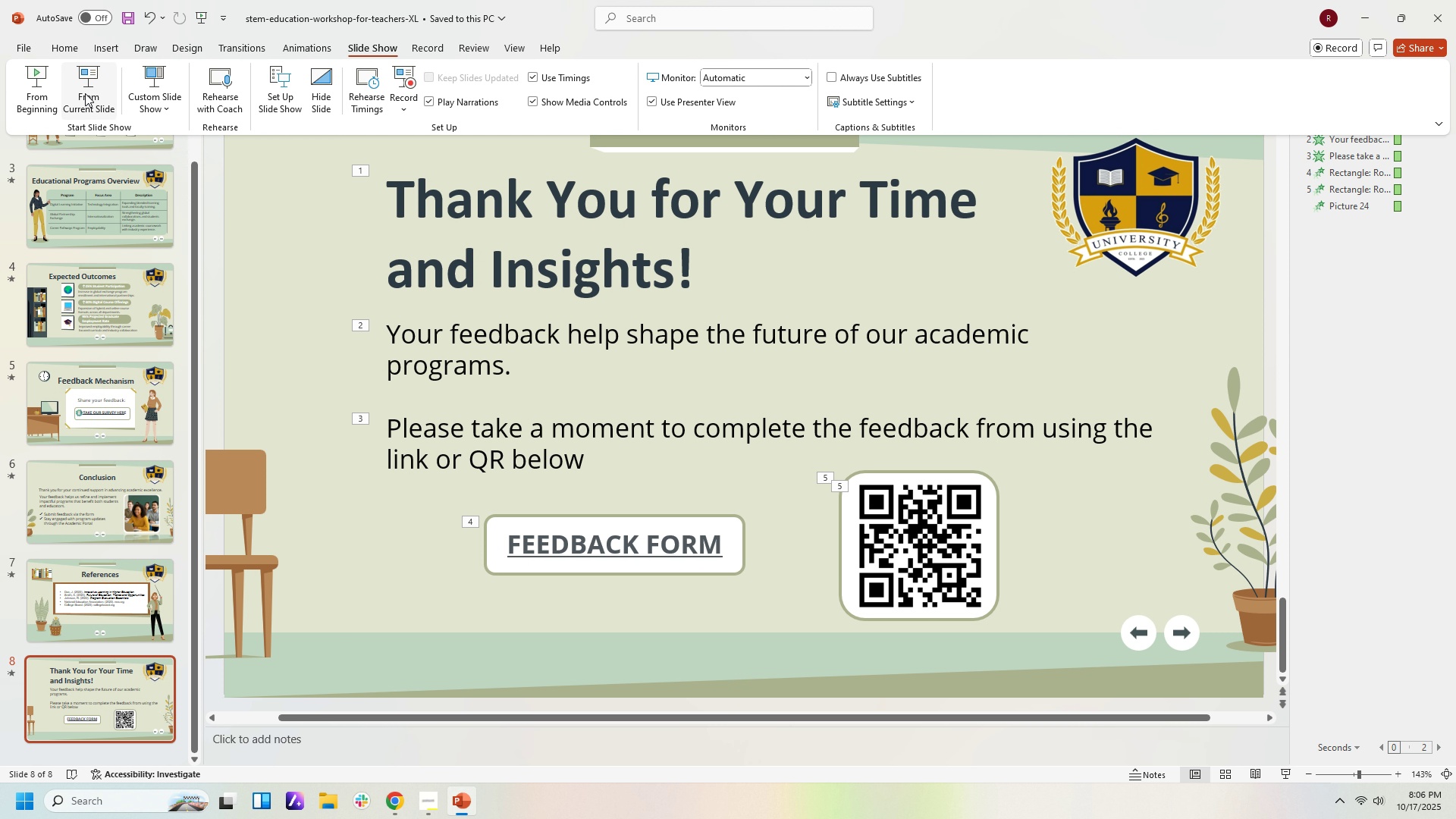 
left_click([85, 93])
 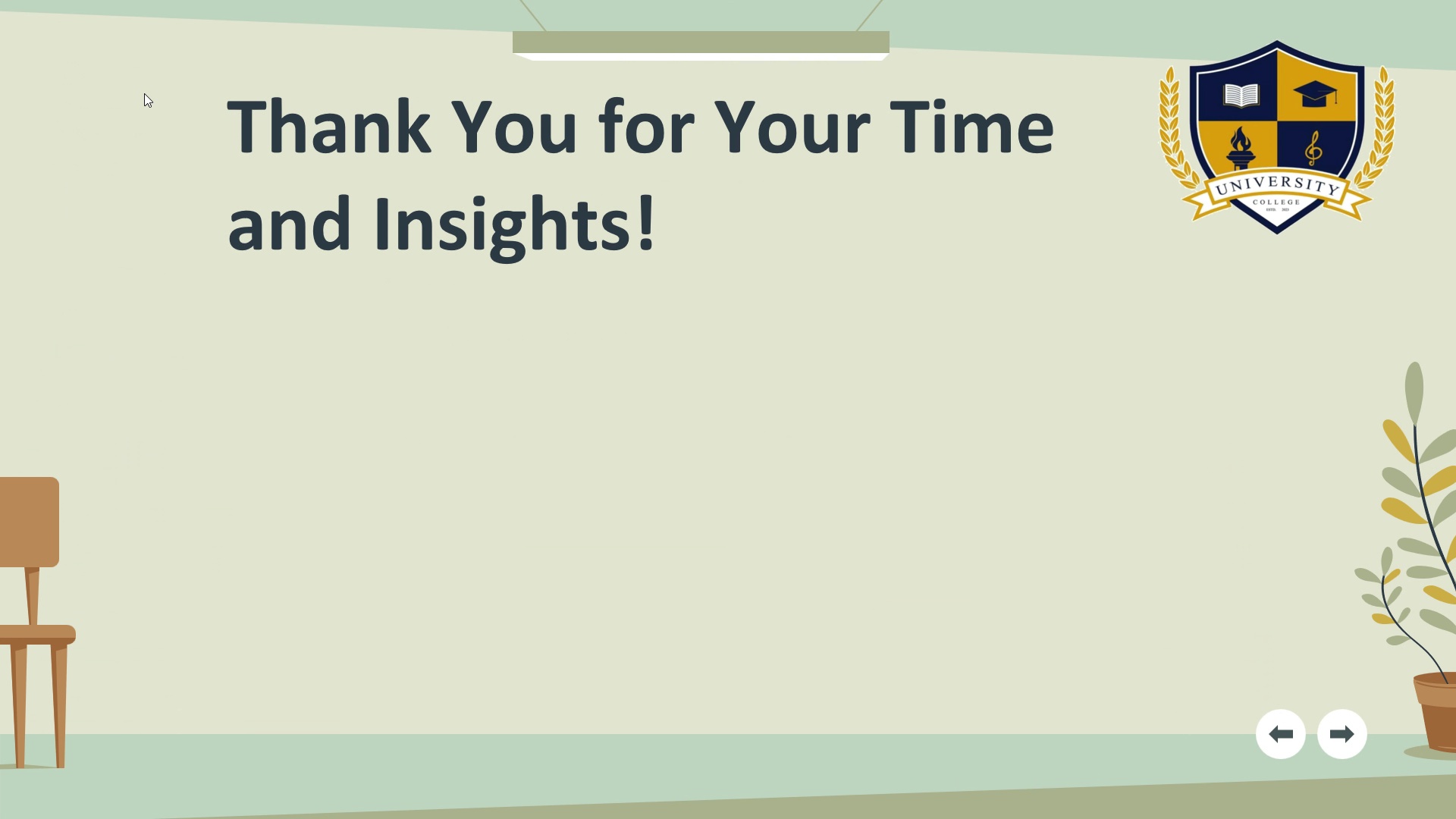 
key(ArrowRight)
 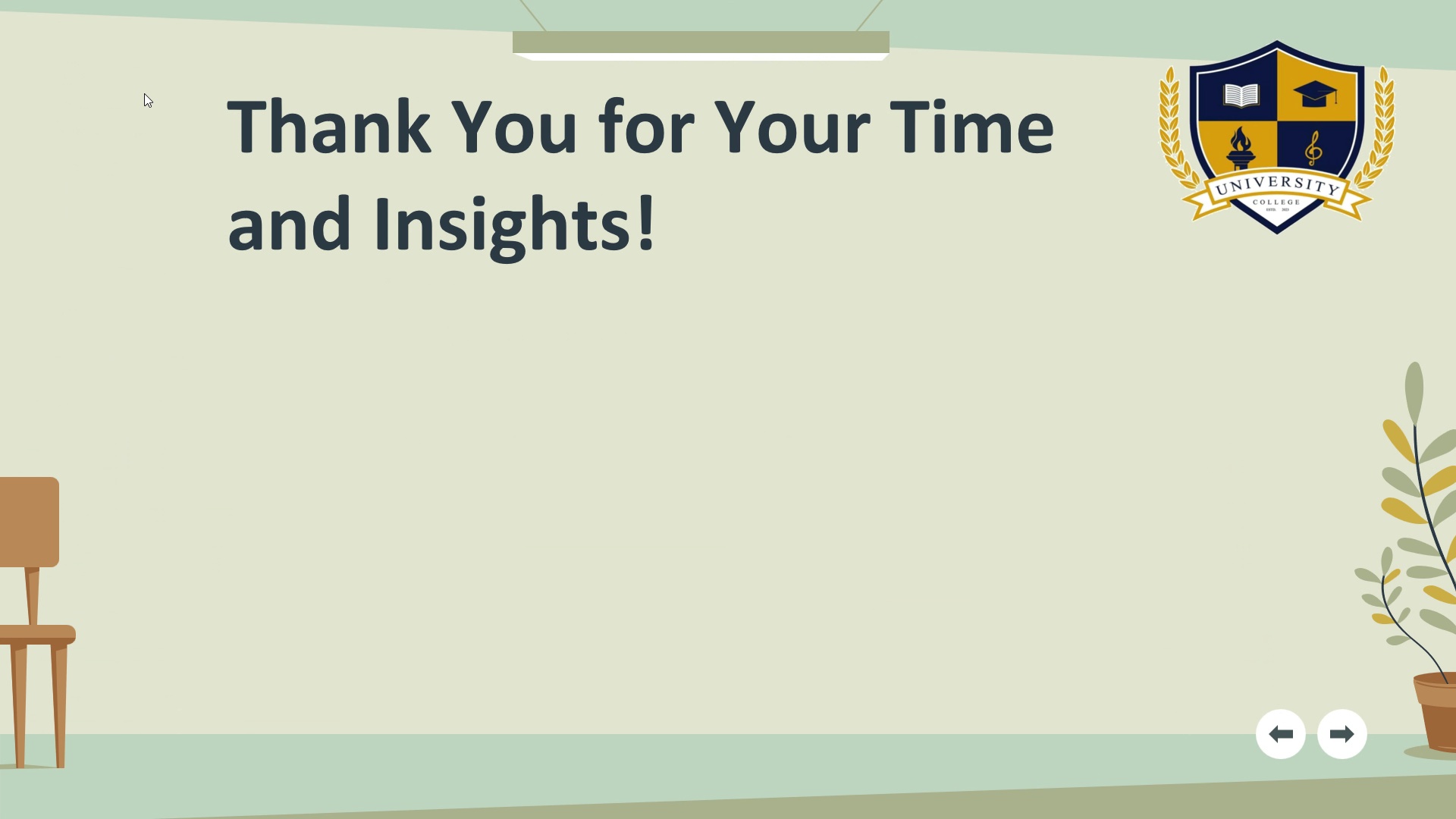 
key(ArrowRight)
 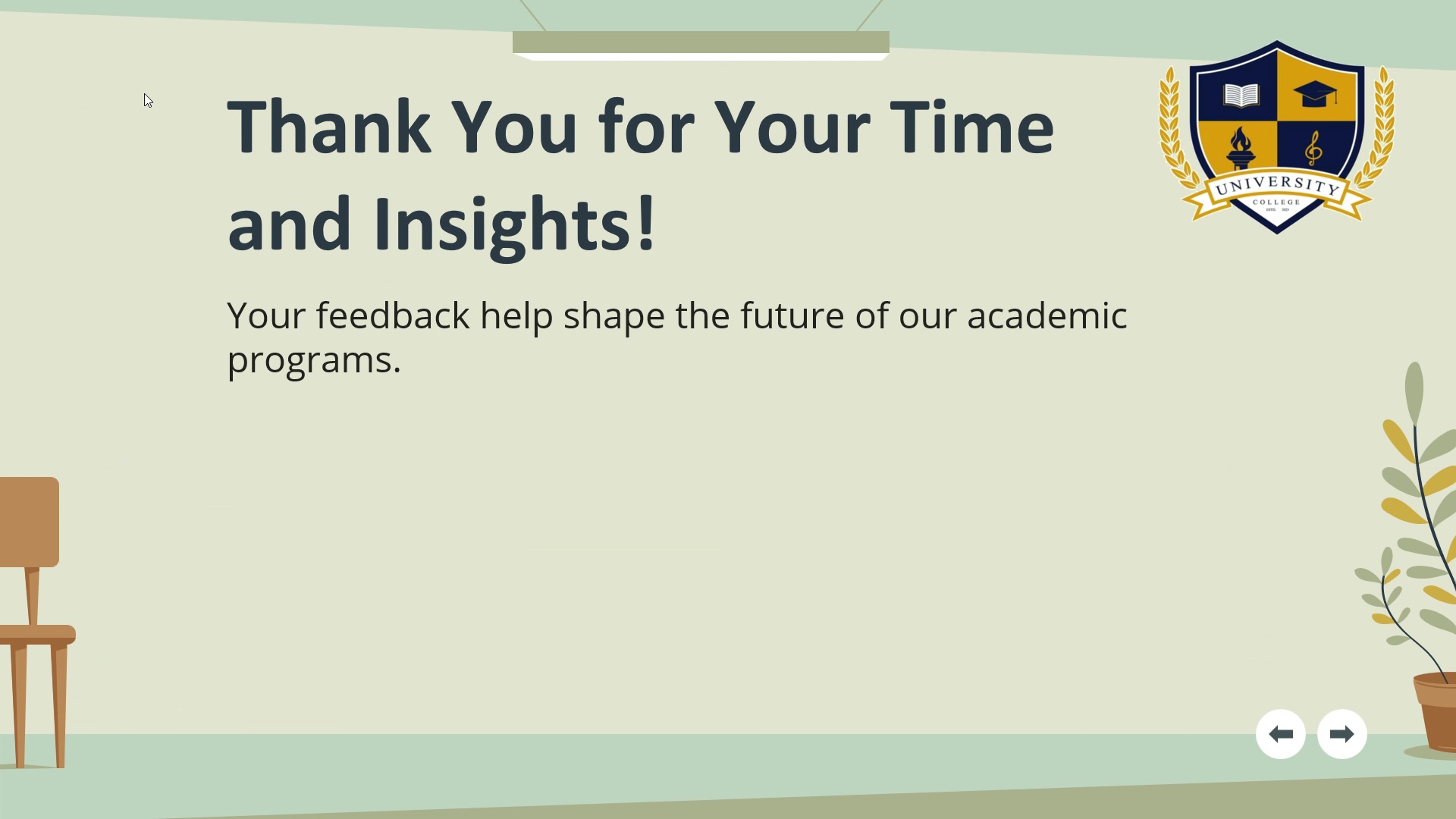 
key(ArrowRight)
 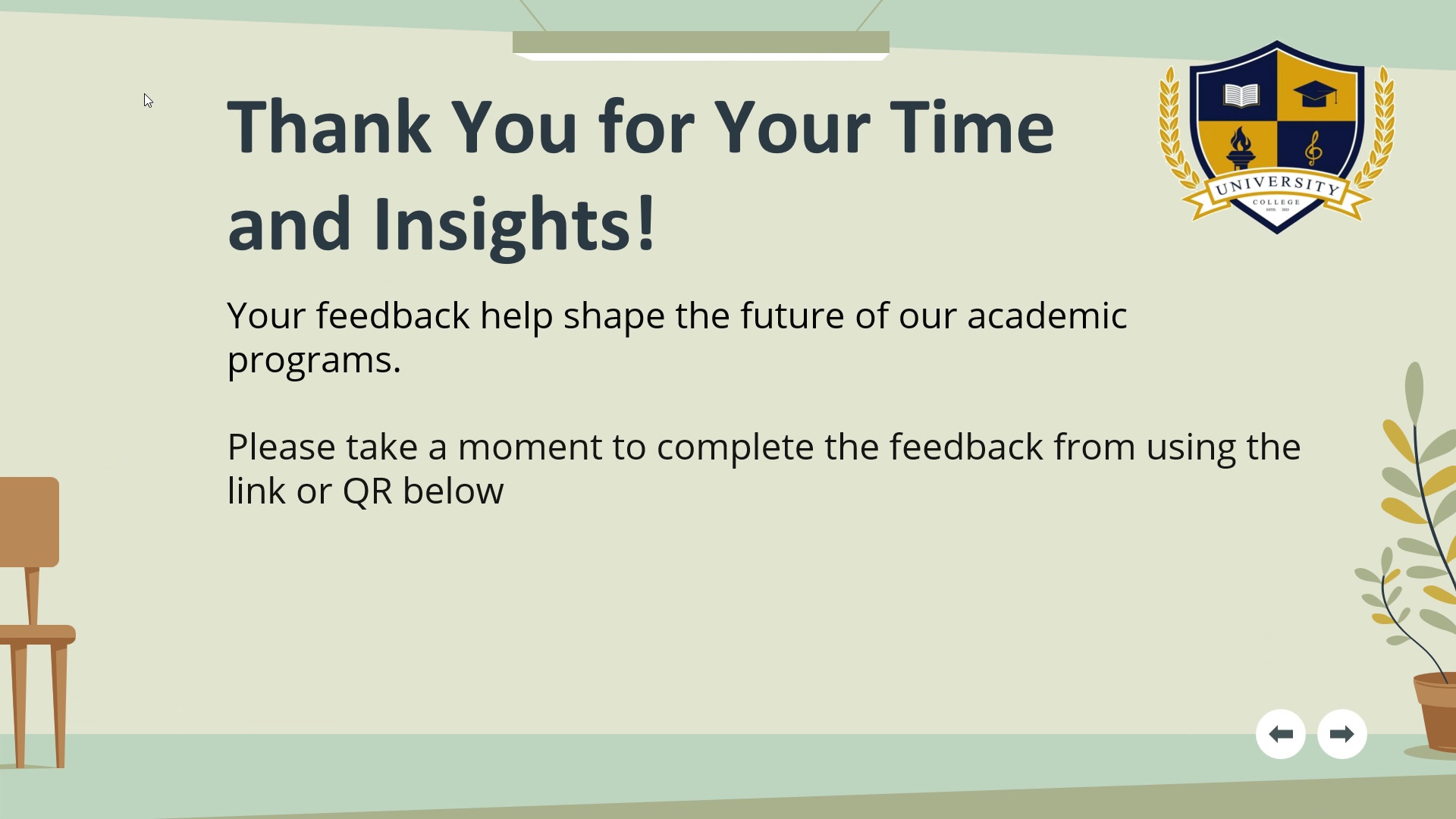 
key(ArrowRight)
 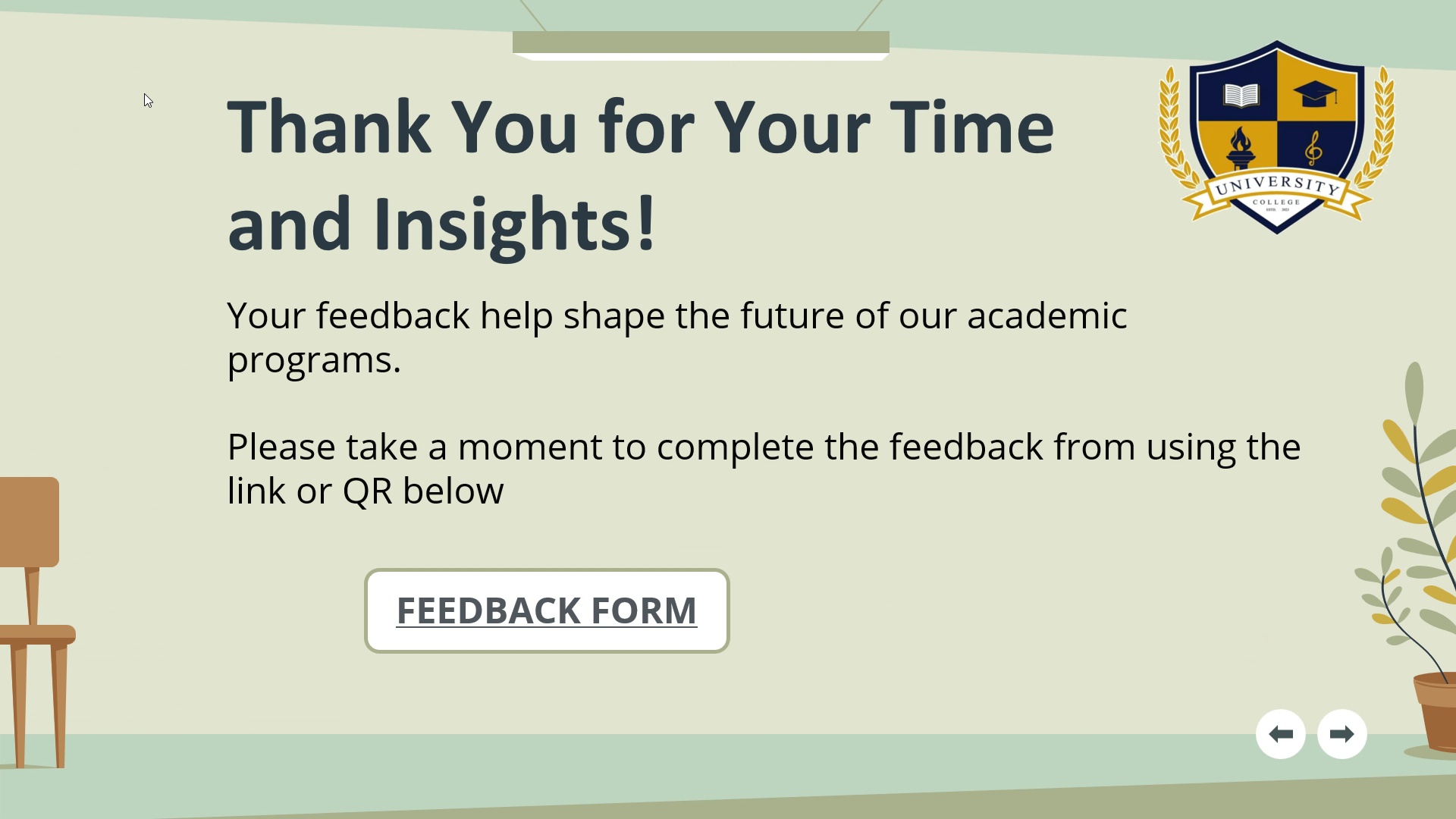 
key(ArrowRight)
 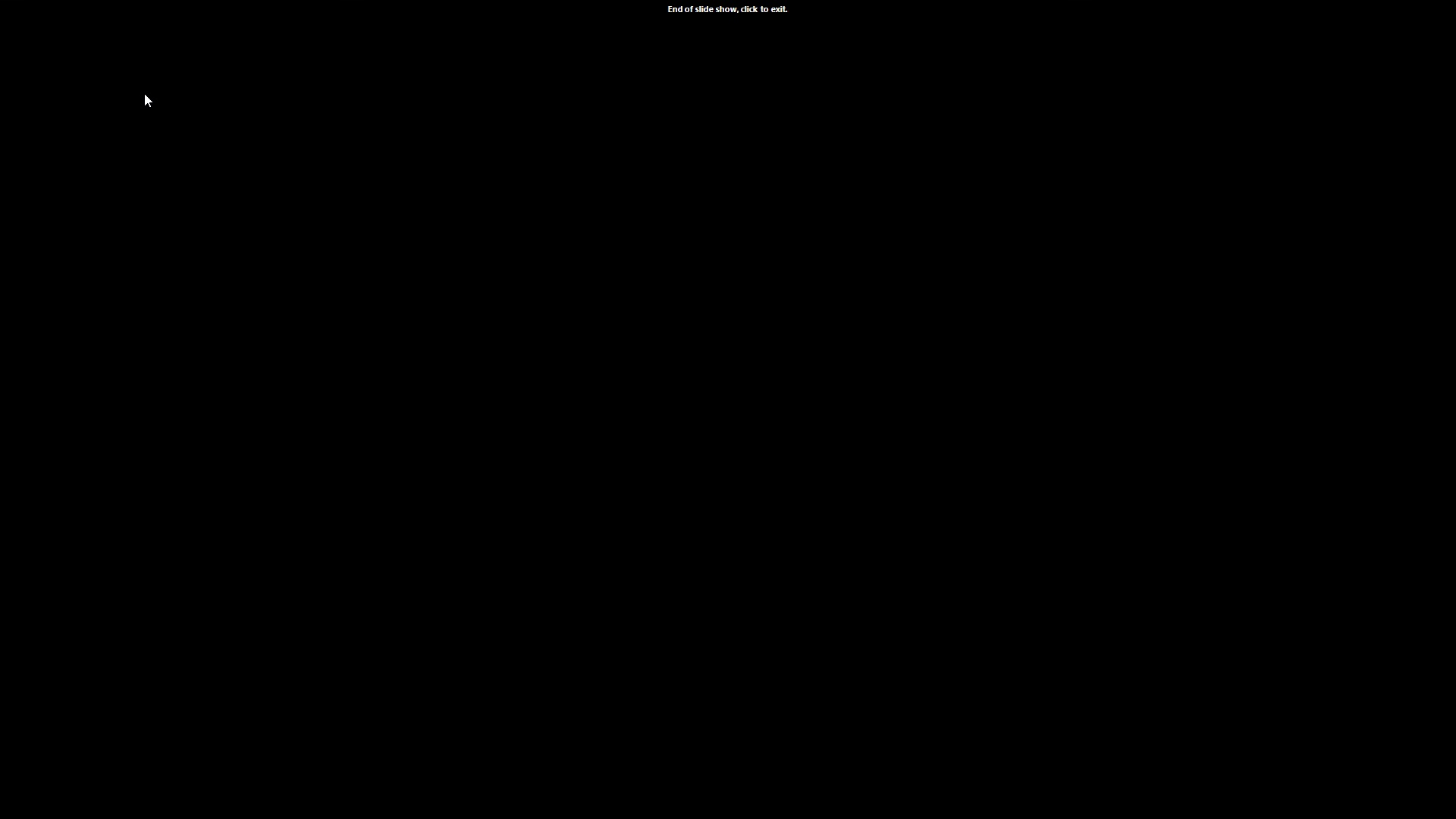 
key(ArrowRight)
 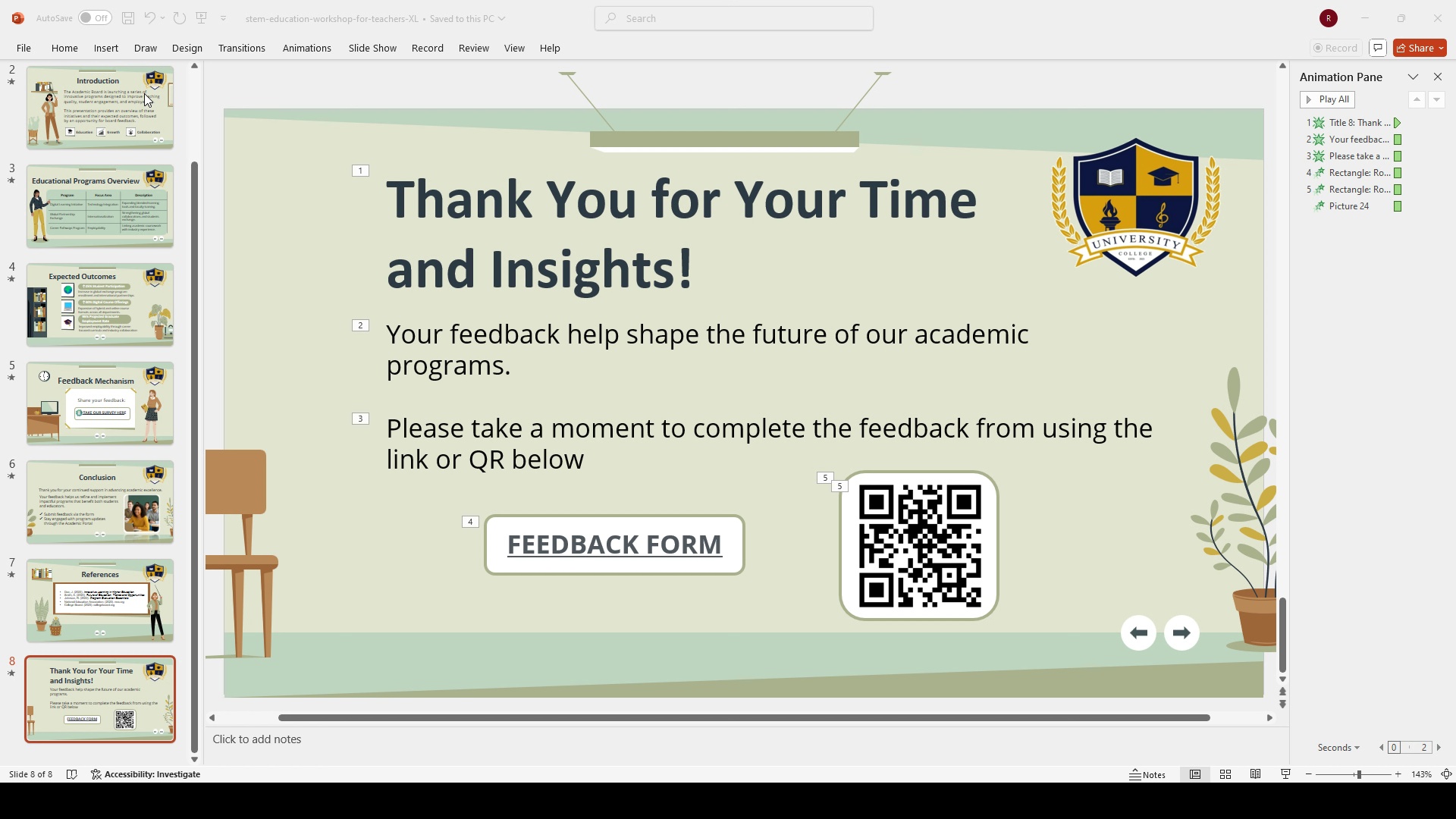 
key(ArrowRight)
 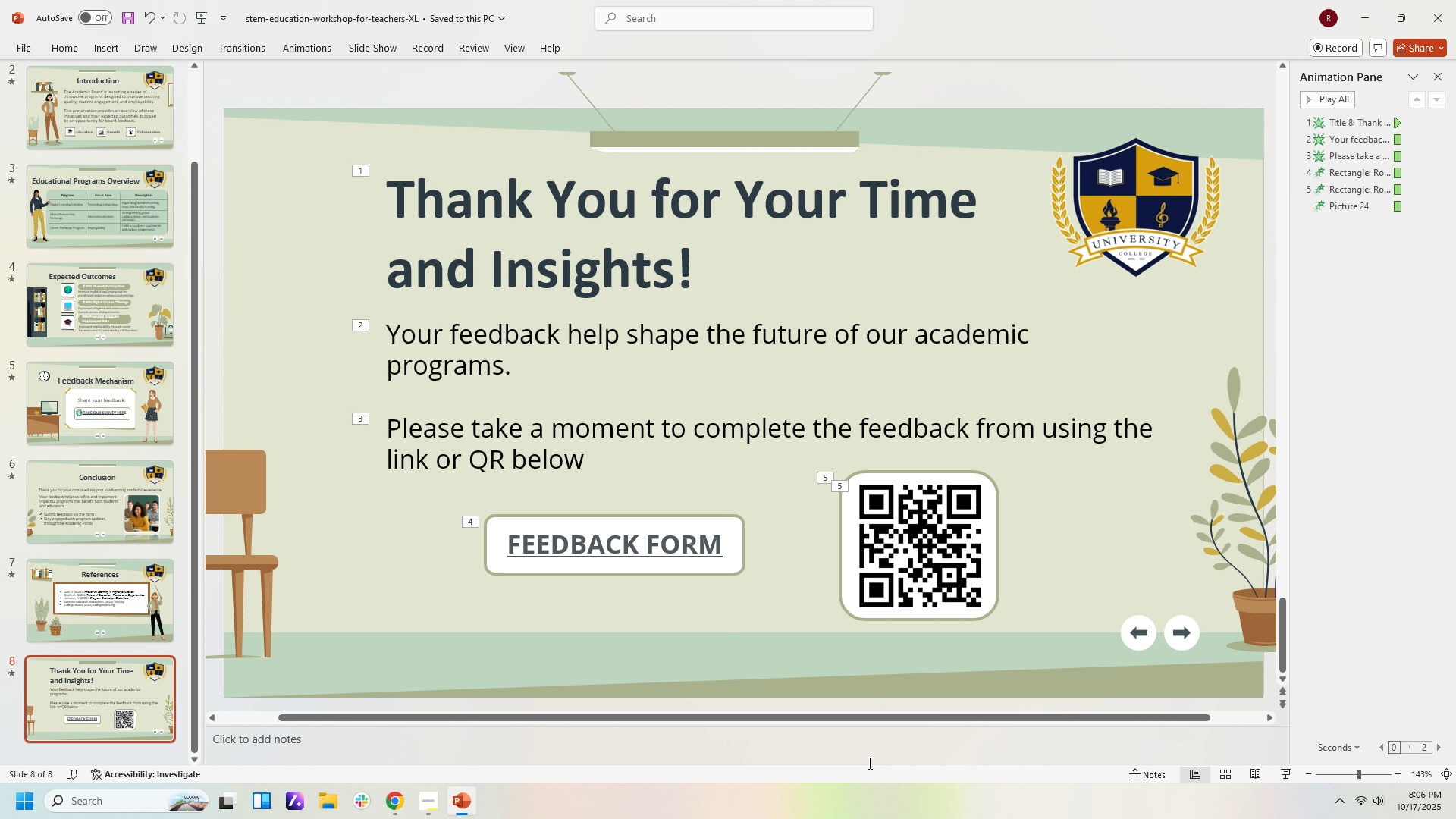 
left_click([860, 755])
 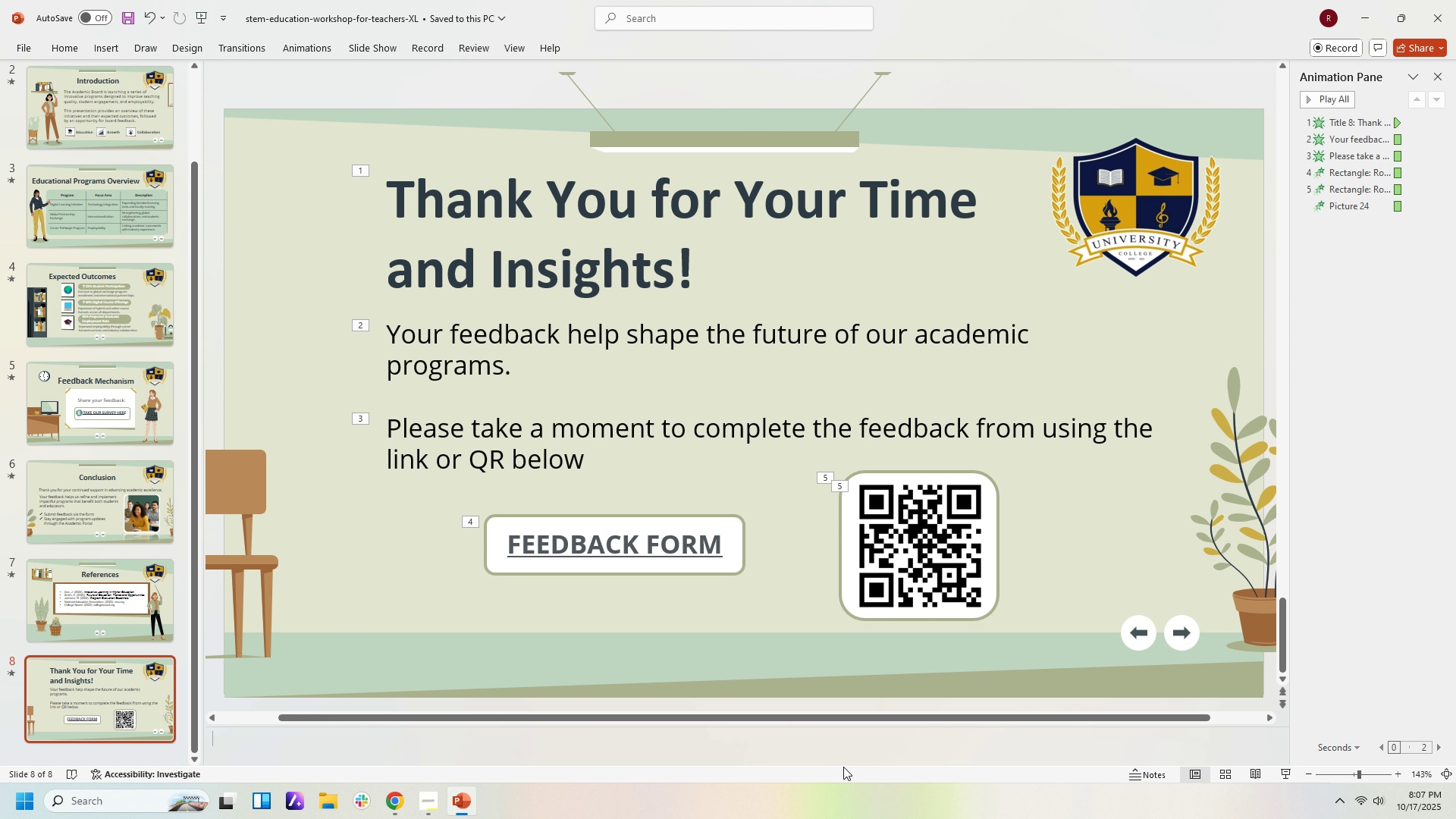 
wait(13.26)
 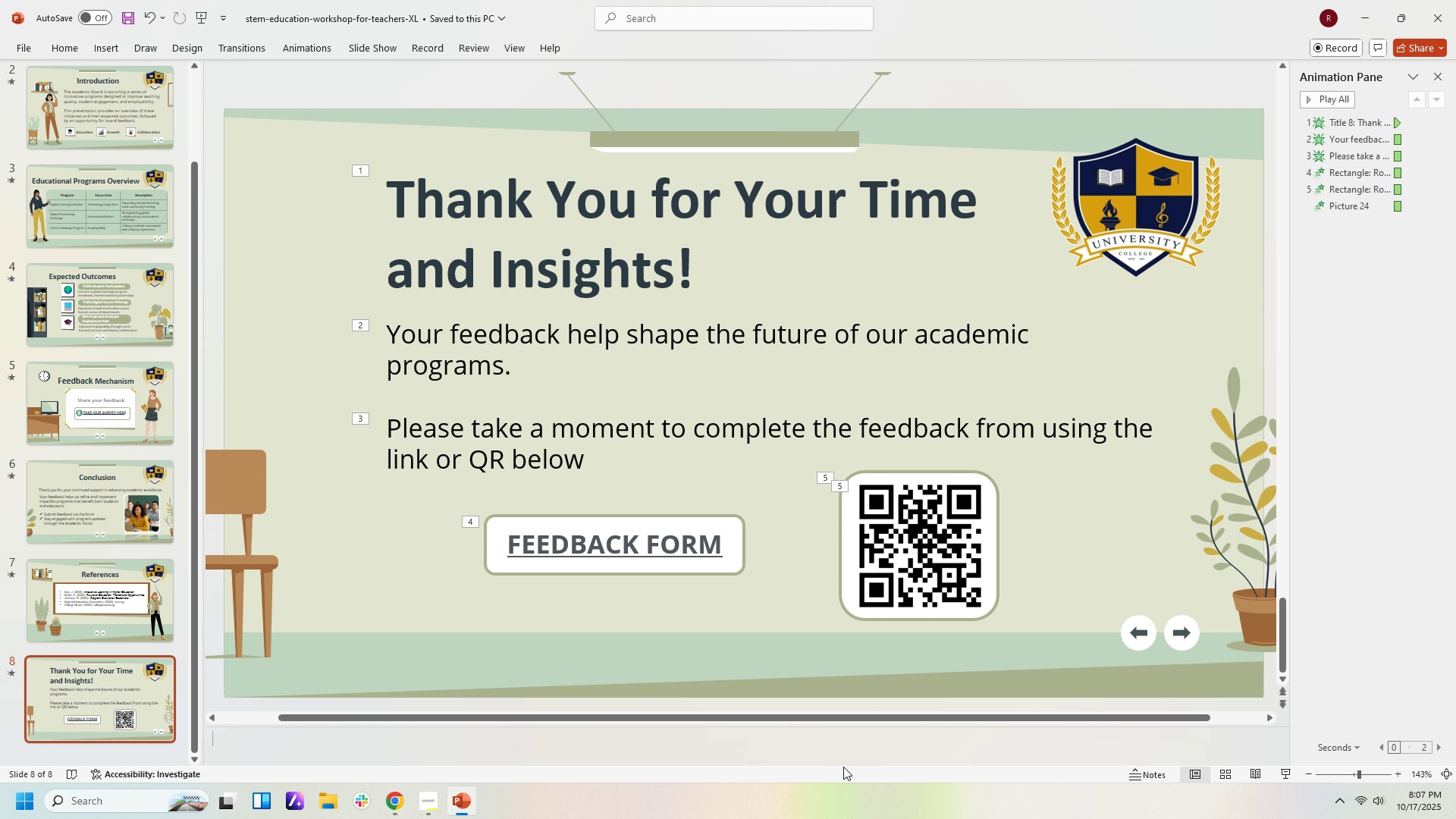 
mouse_move([460, 798])
 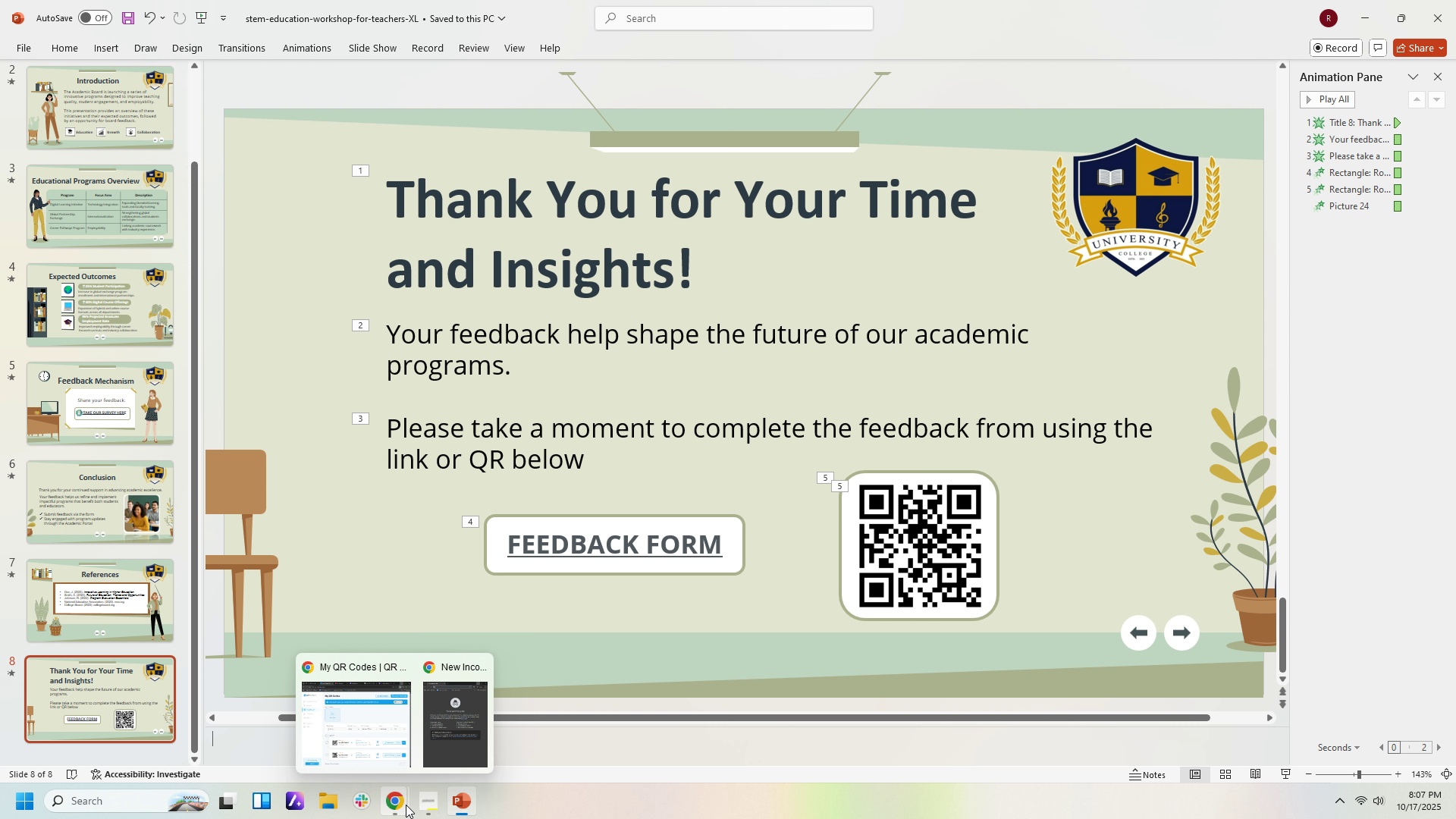 
left_click([406, 805])
 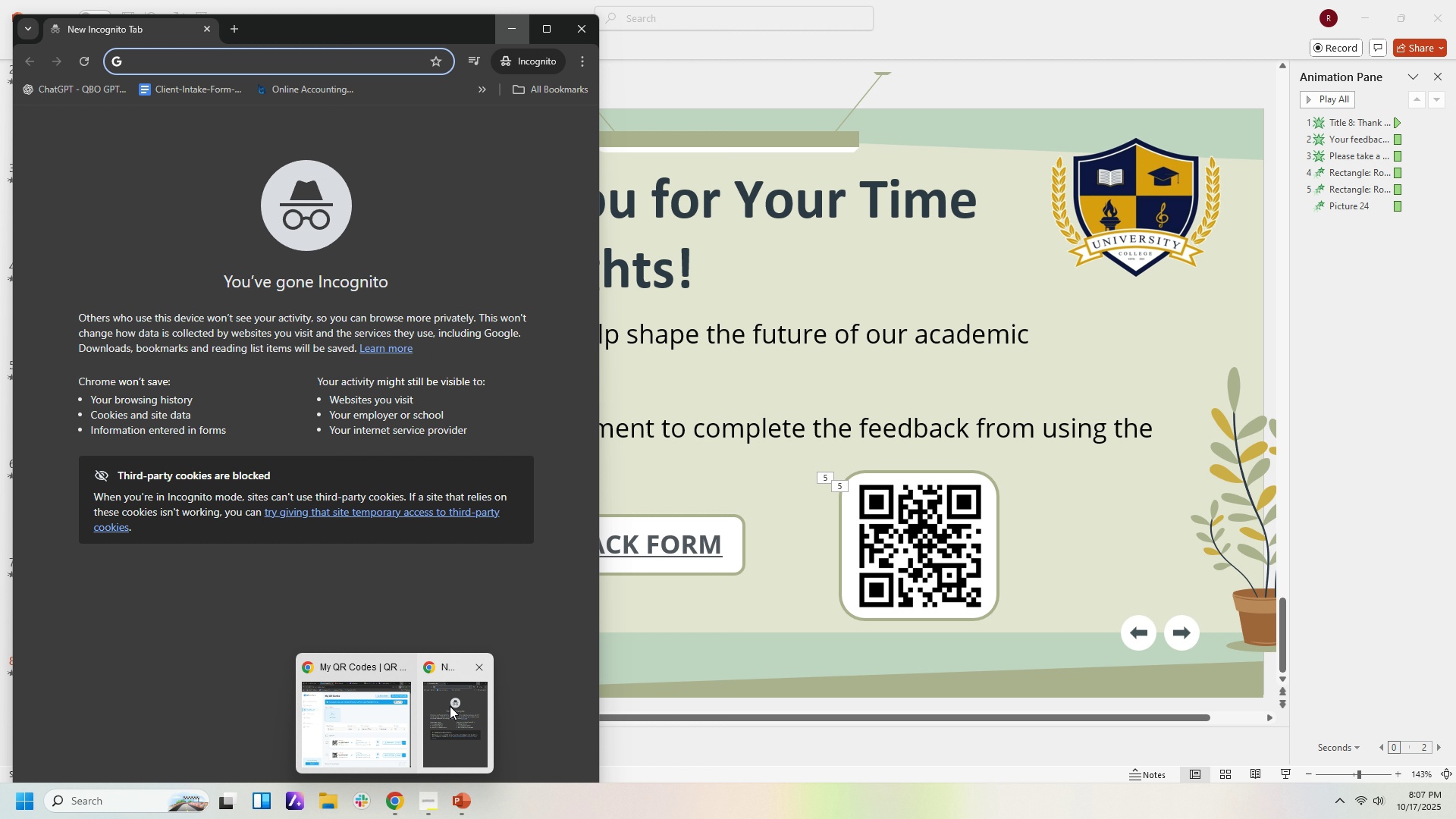 
left_click([450, 706])
 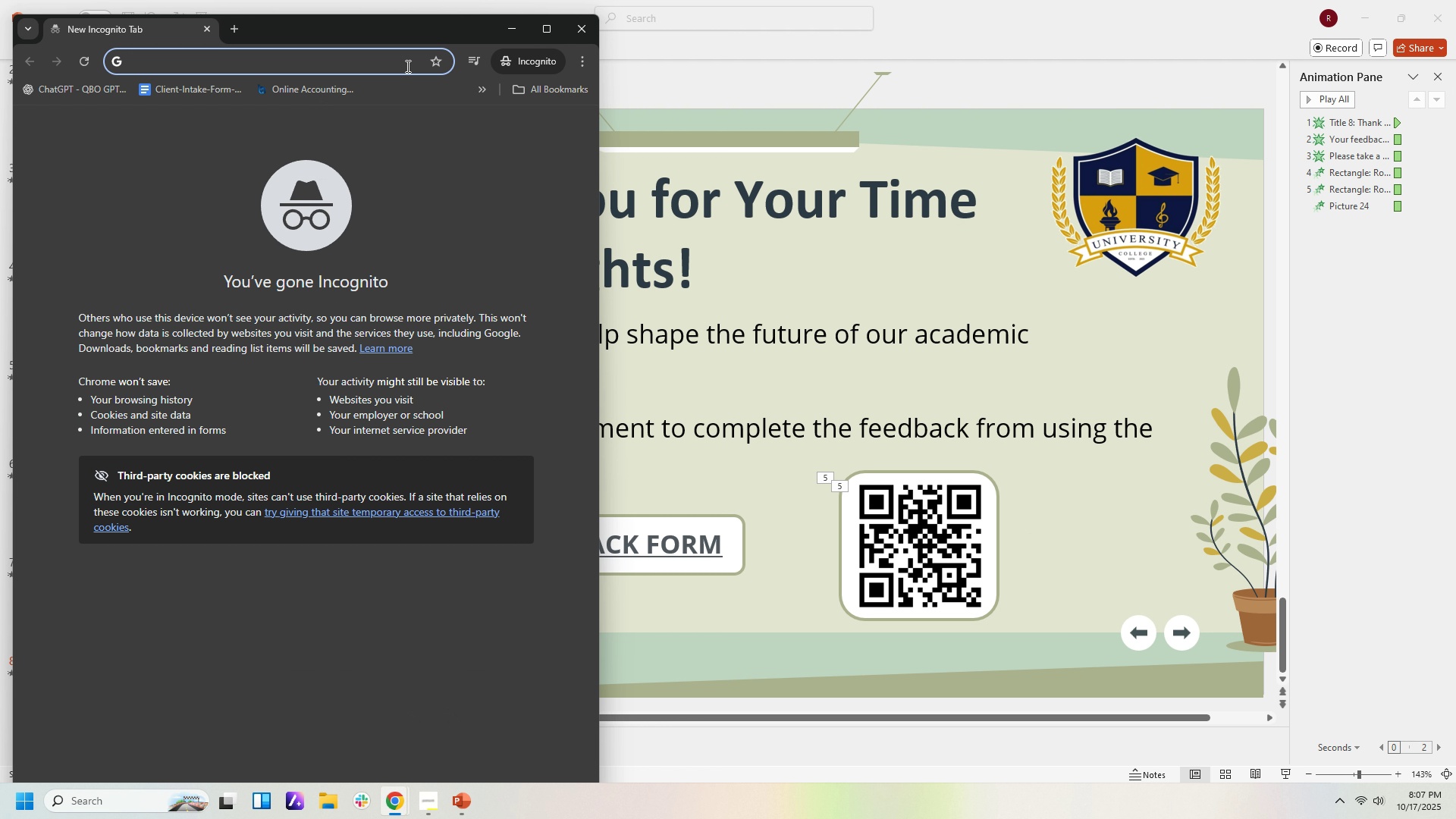 
left_click([403, 60])
 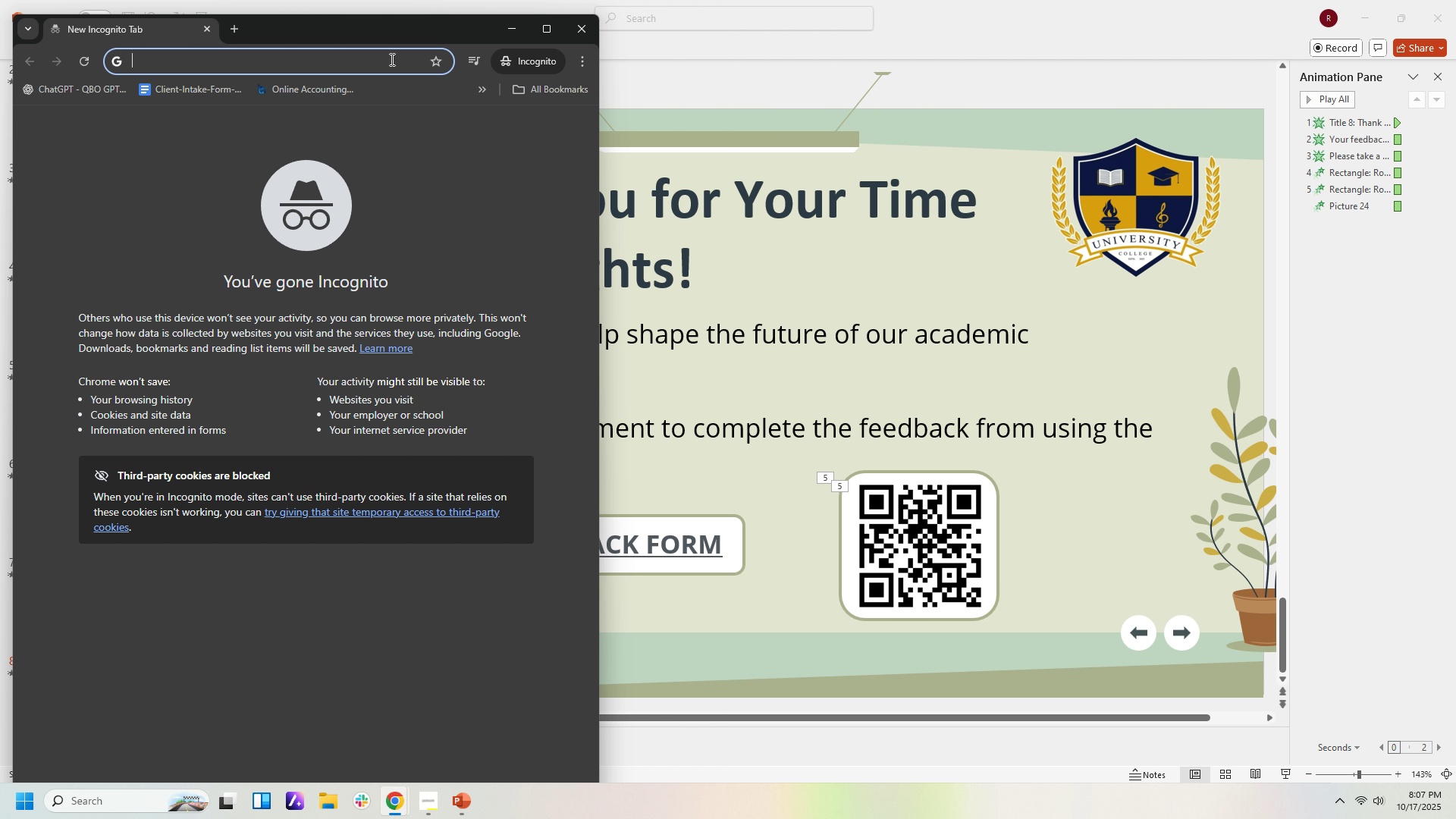 
type(chatfpt)
 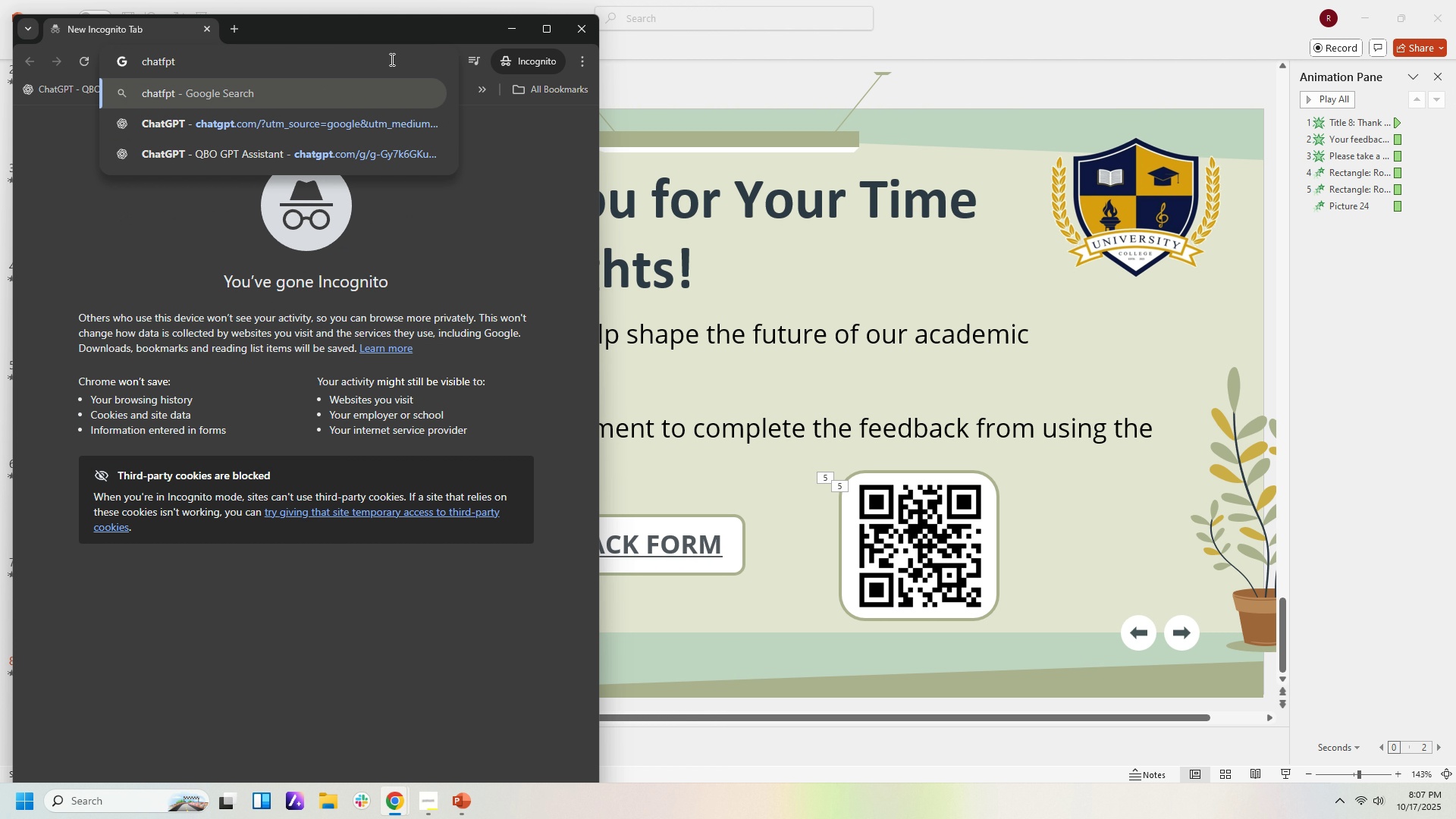 
key(Enter)
 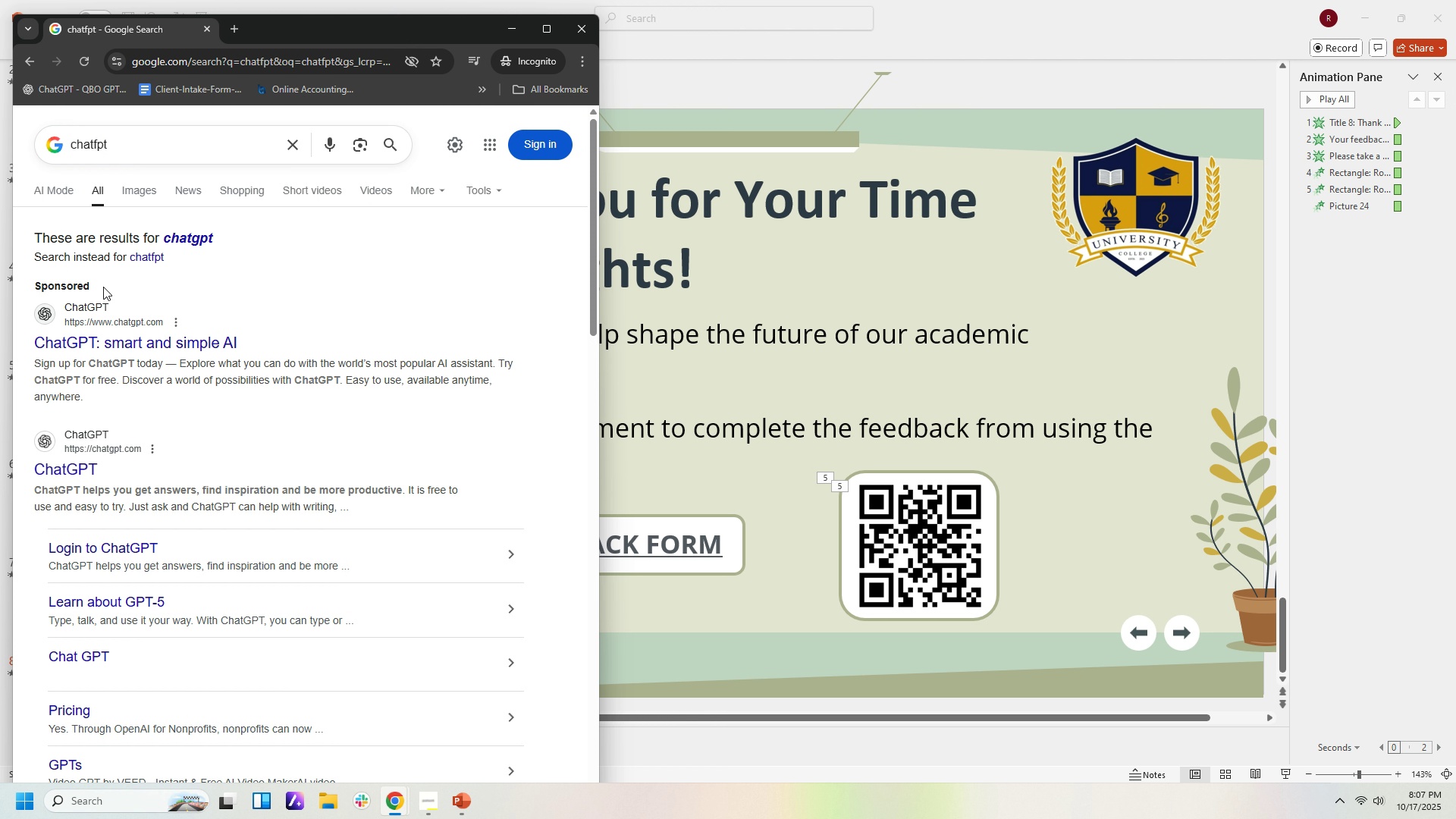 
left_click([112, 342])
 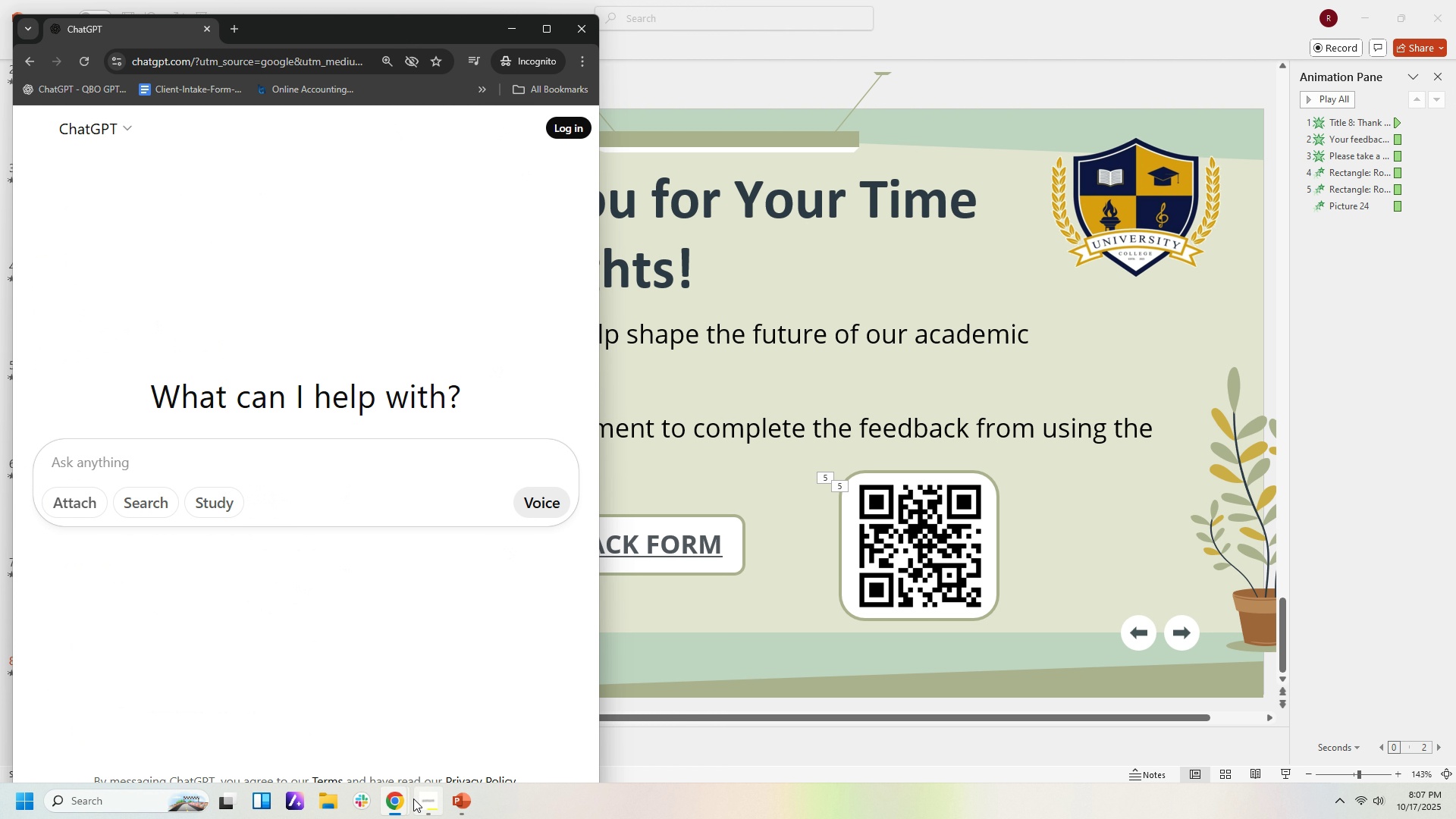 
left_click([427, 799])